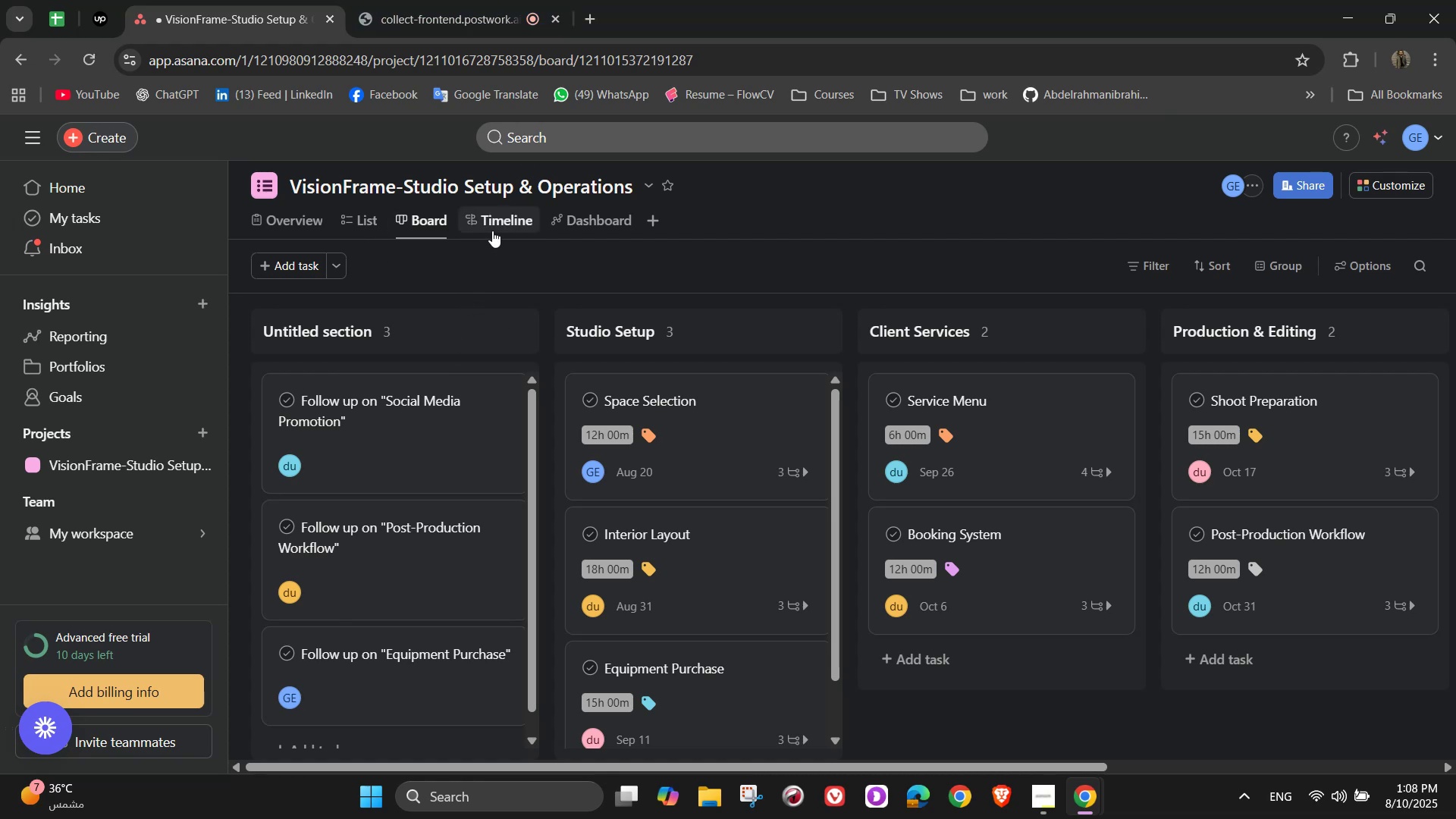 
left_click([584, 397])
 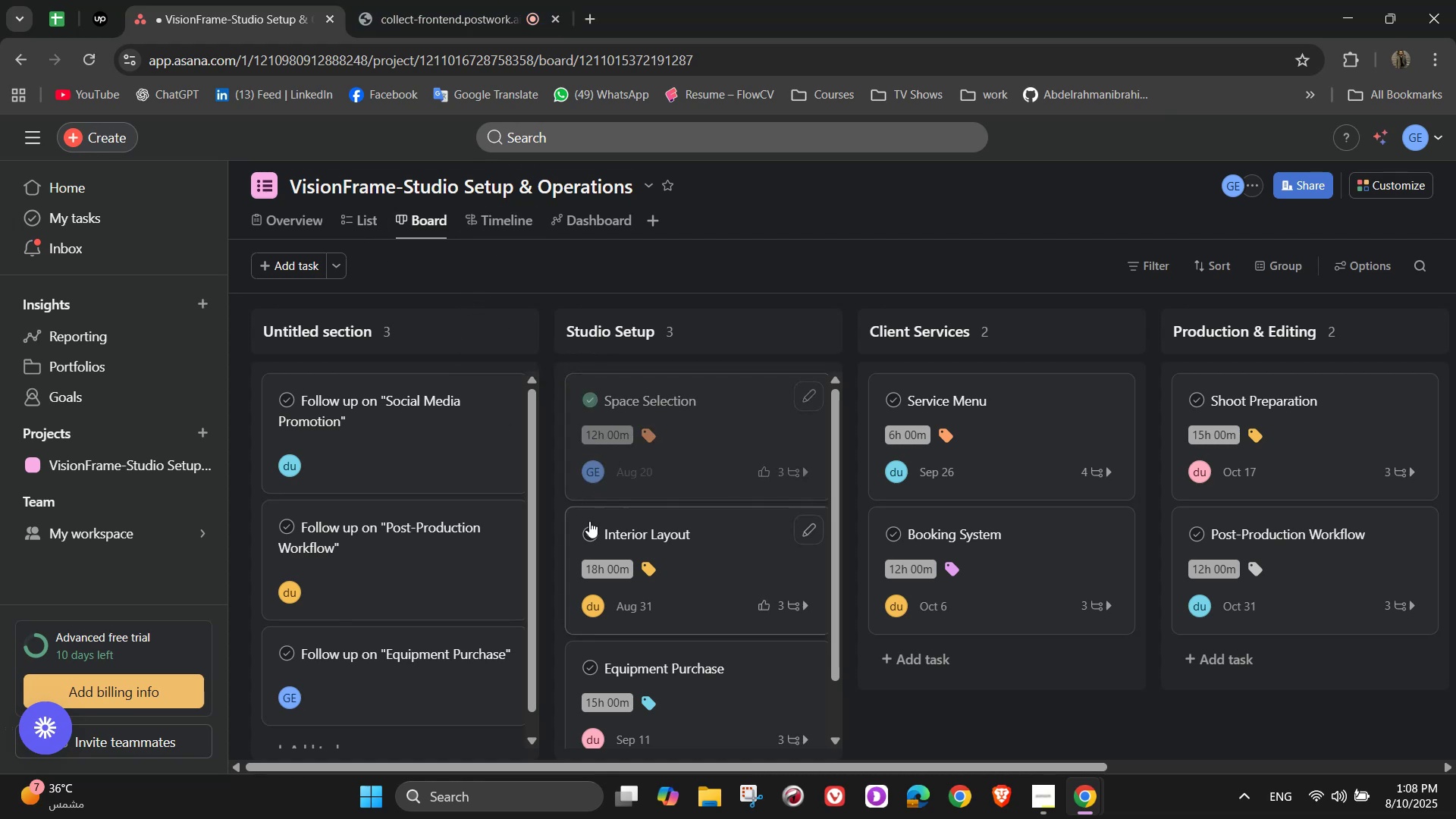 
left_click([592, 524])
 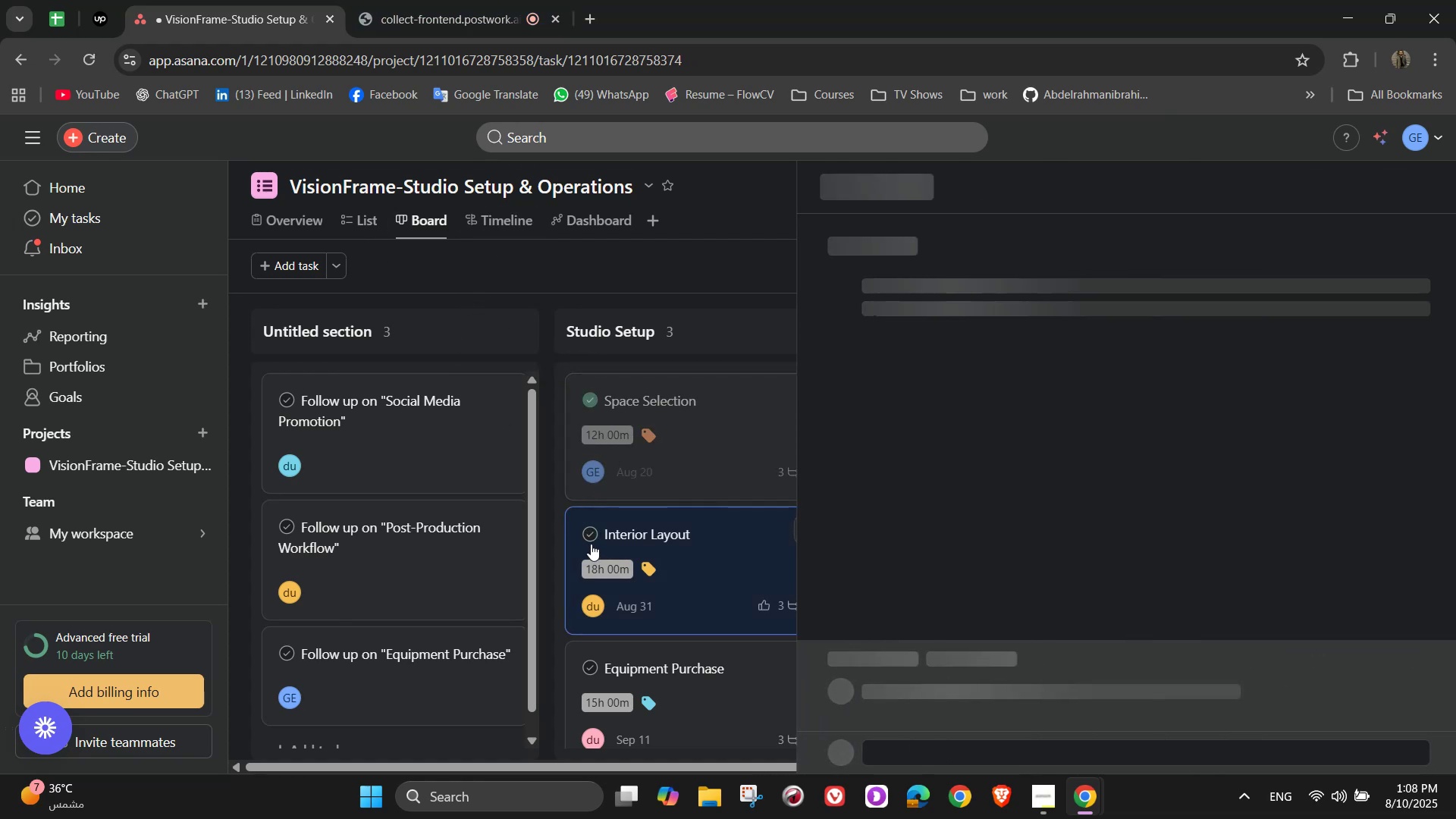 
left_click([592, 535])
 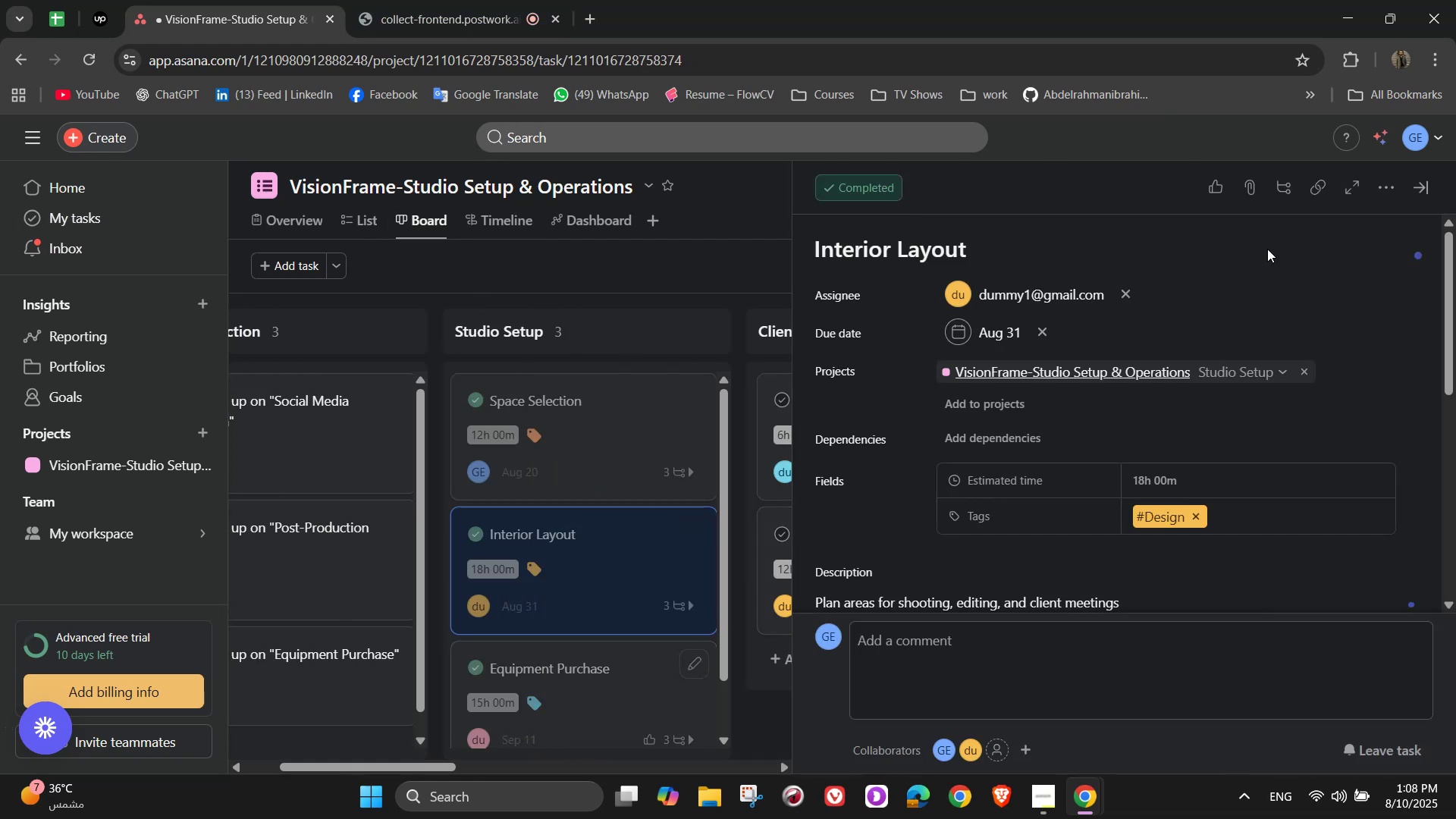 
left_click([1419, 192])
 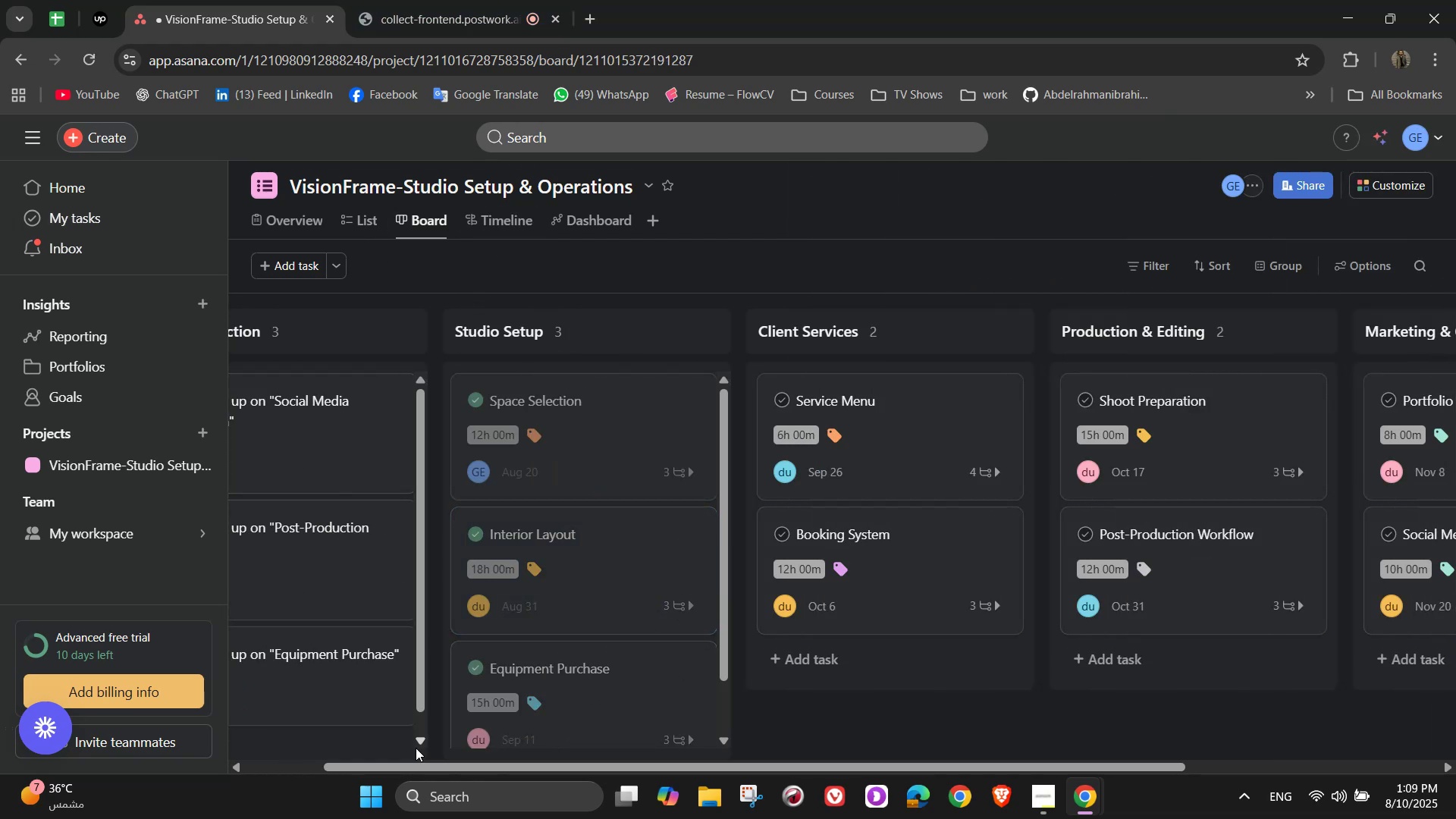 
left_click_drag(start_coordinate=[383, 774], to_coordinate=[288, 758])
 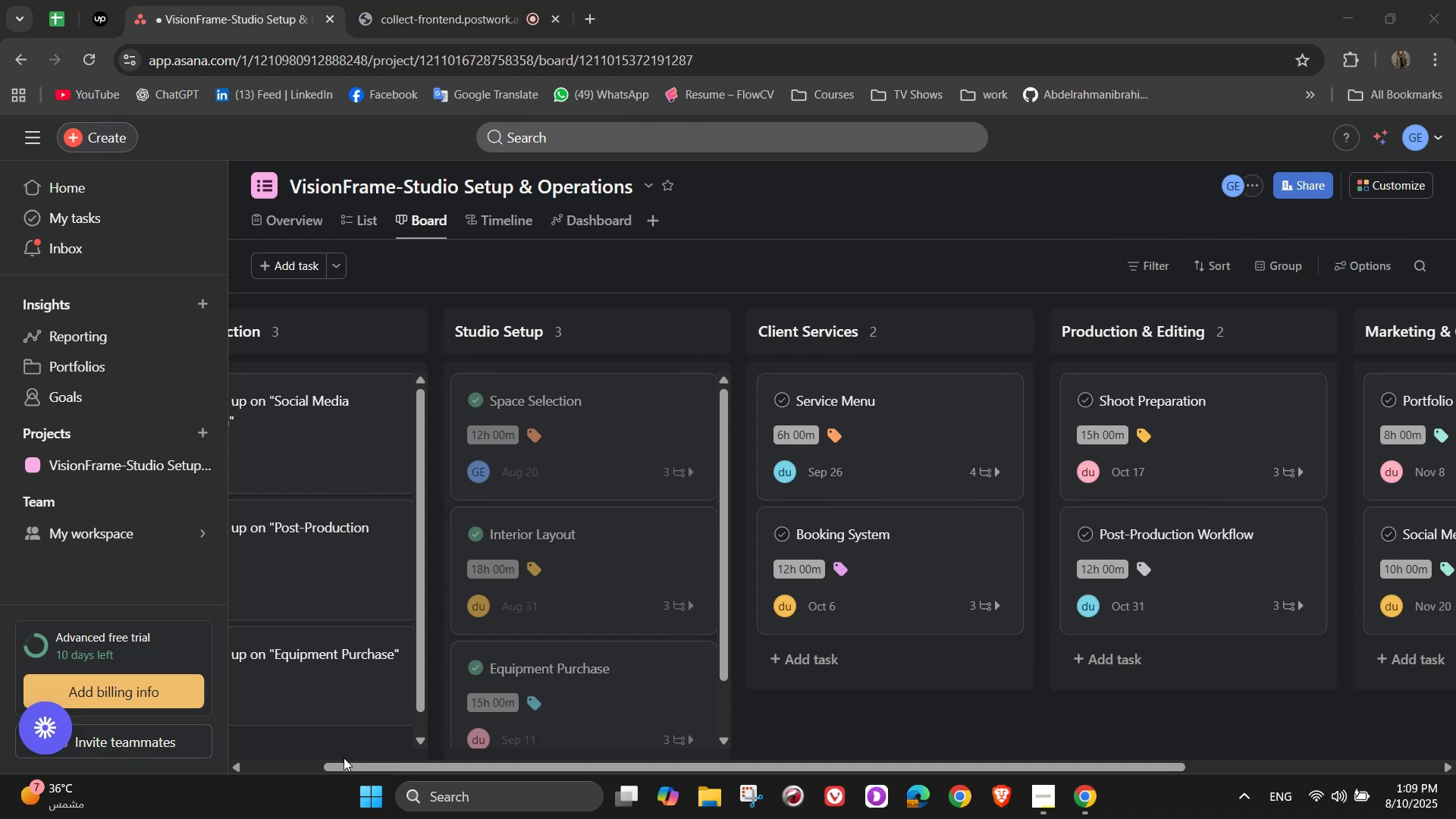 
left_click_drag(start_coordinate=[348, 764], to_coordinate=[258, 754])
 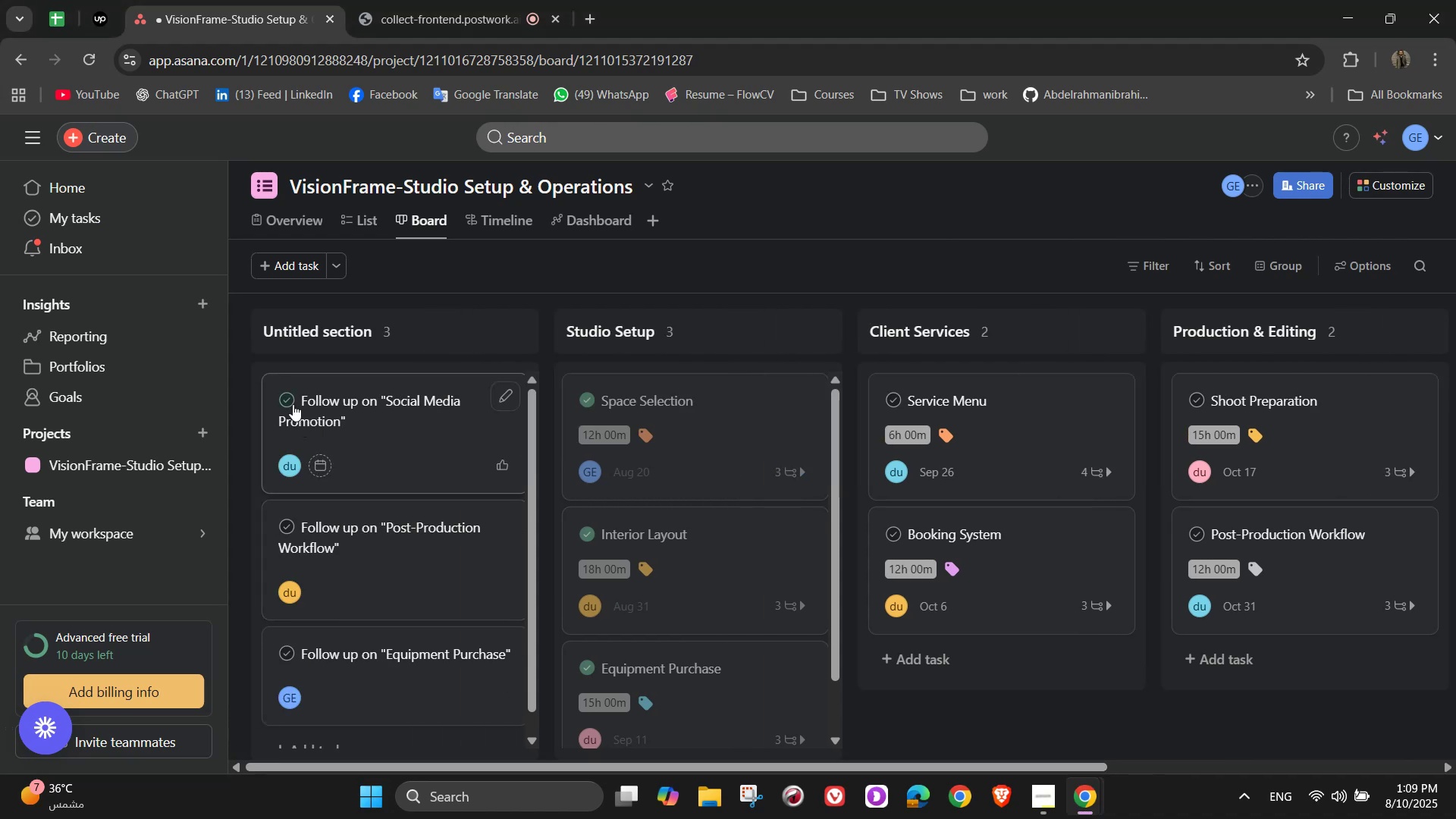 
left_click([290, 400])
 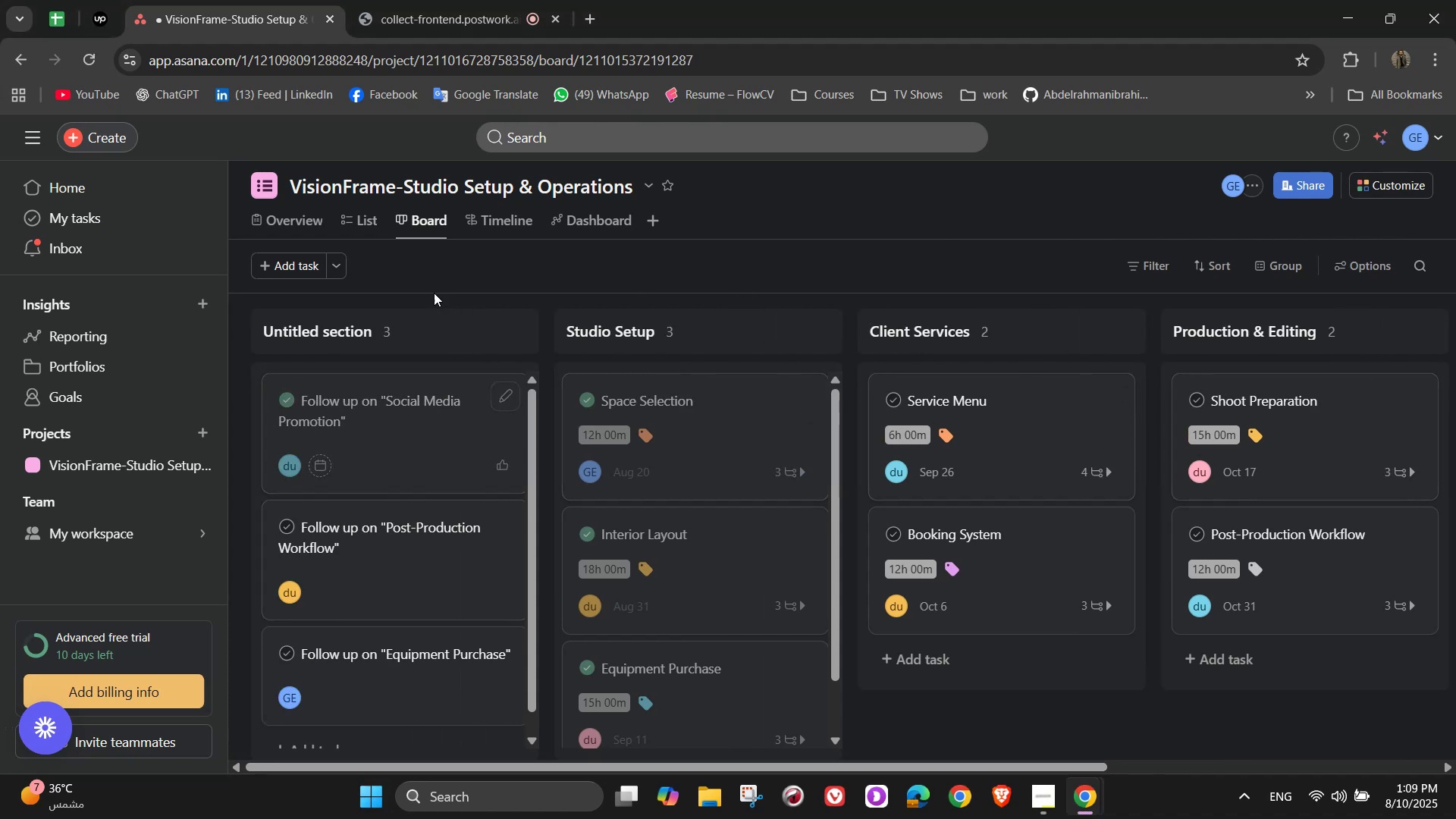 
left_click([433, 0])
 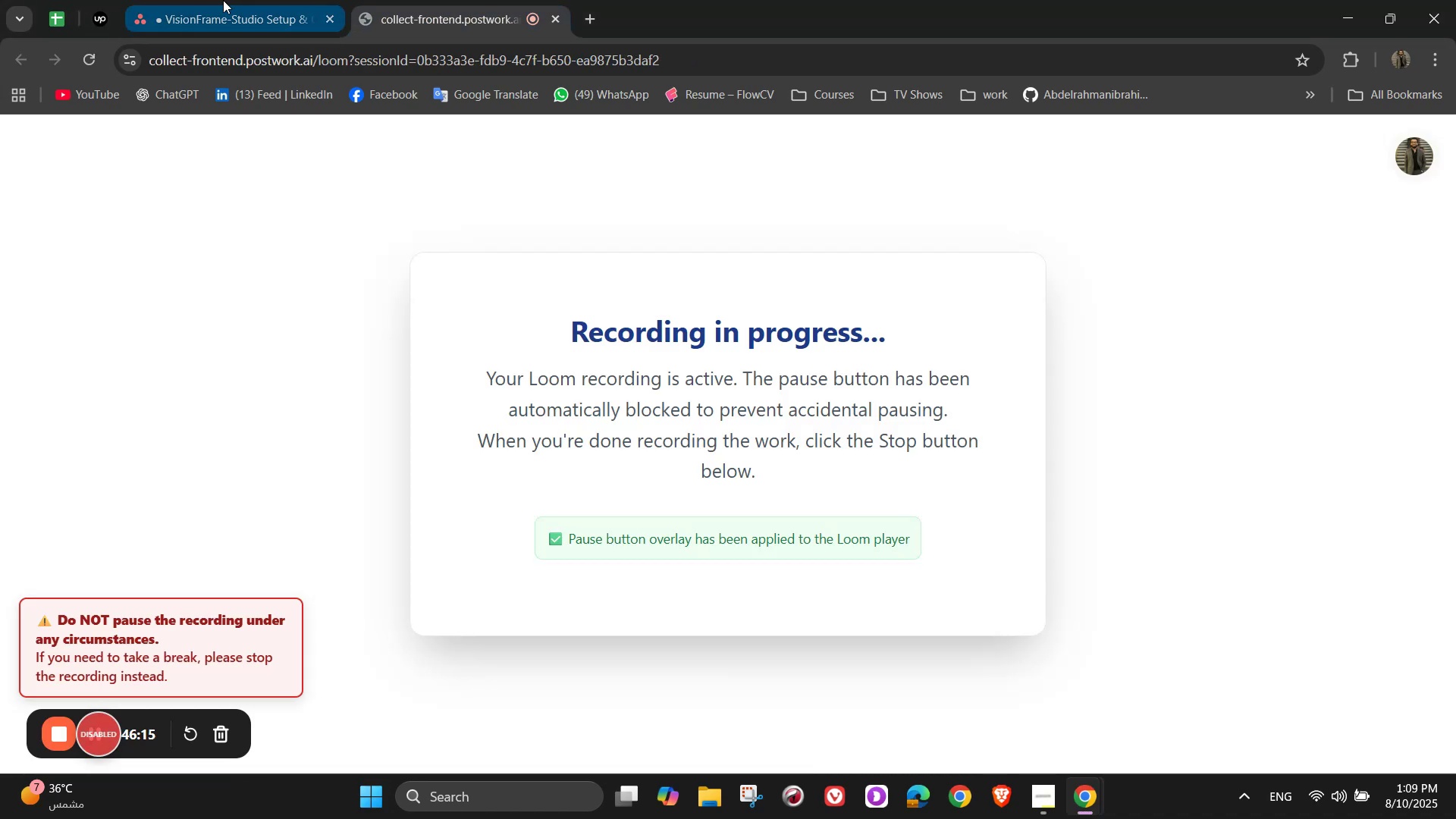 
left_click([223, 0])
 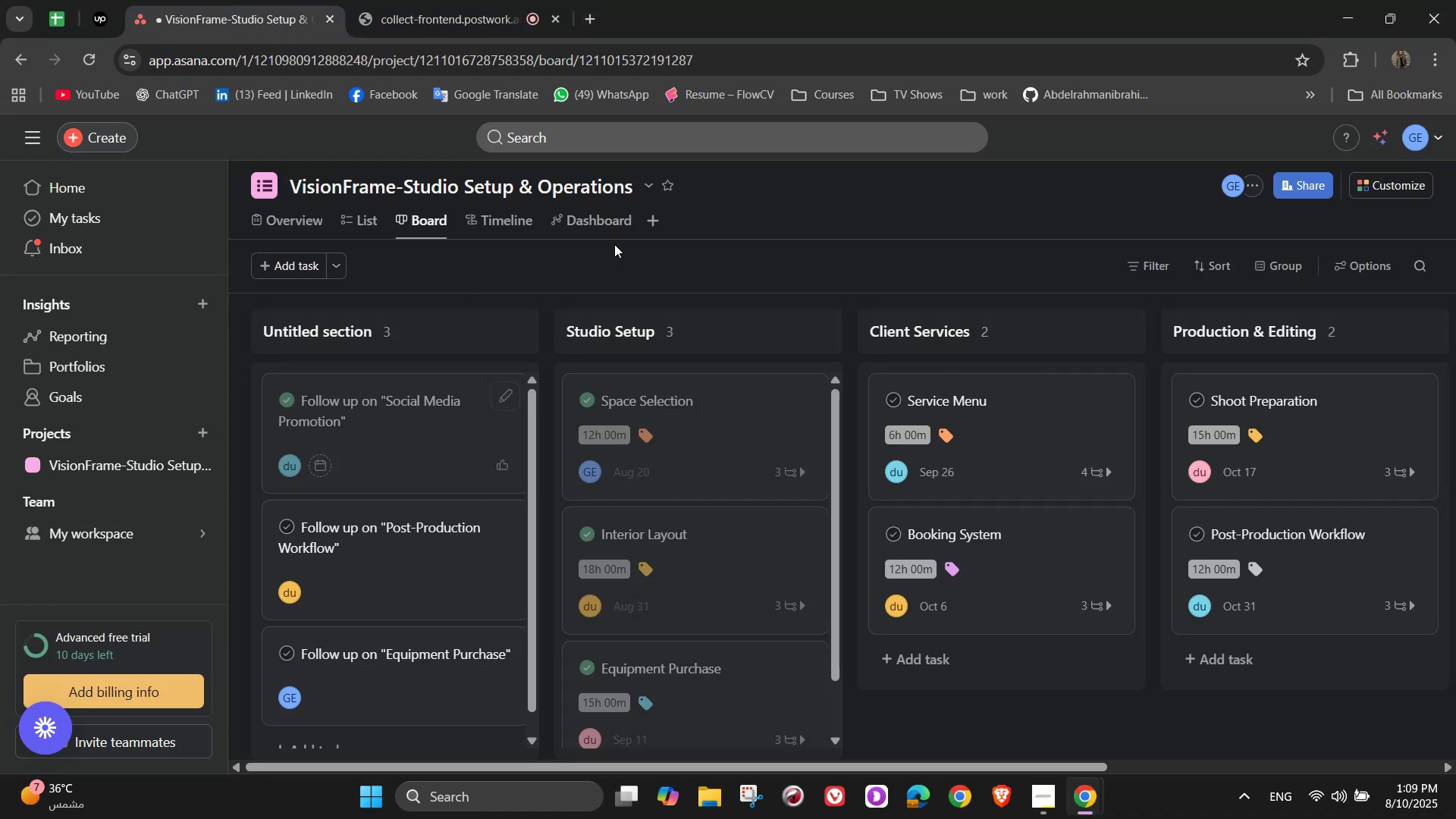 
left_click([610, 219])
 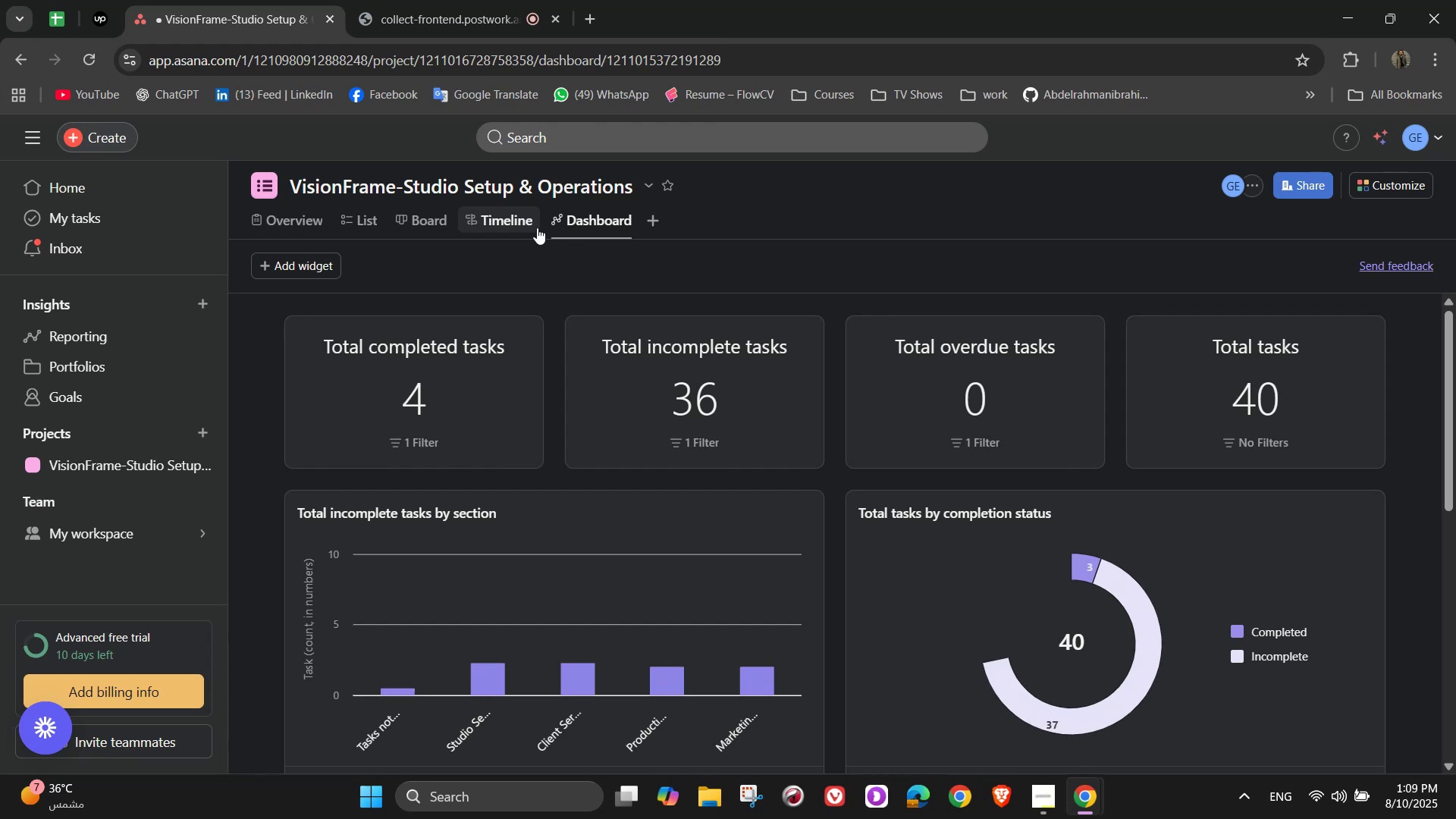 
left_click([300, 224])
 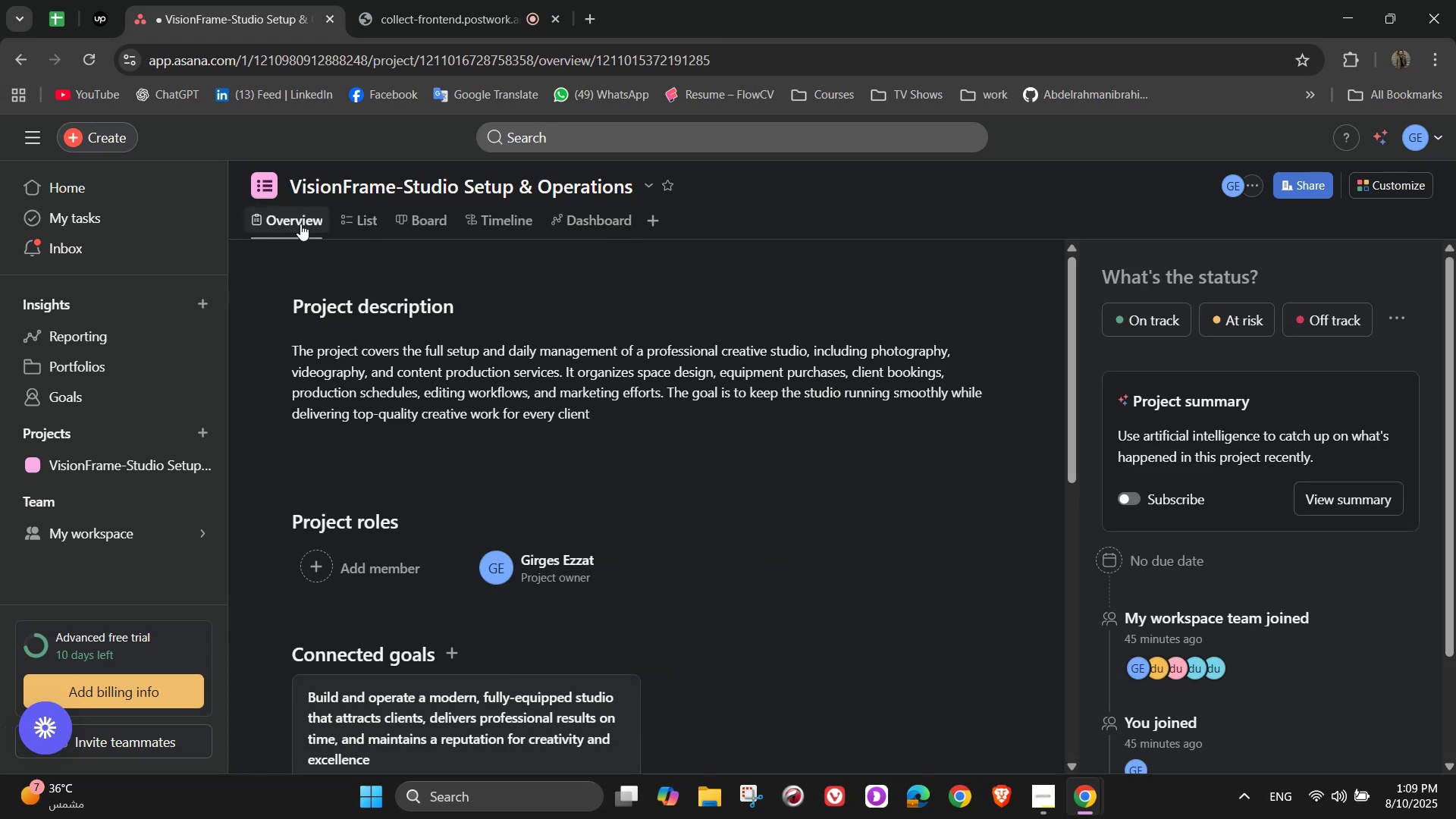 
scroll: coordinate [402, 381], scroll_direction: down, amount: 11.0
 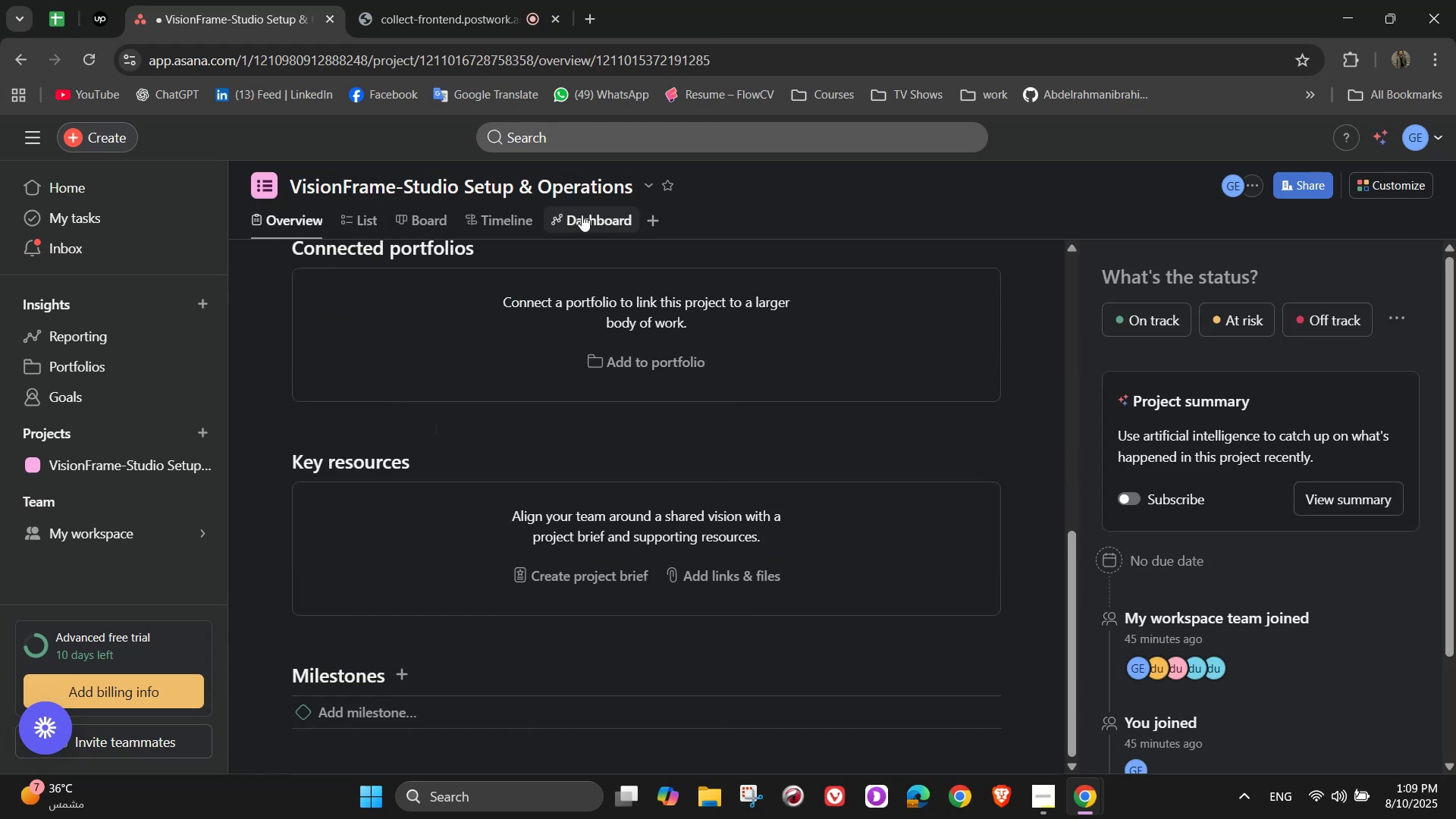 
left_click([582, 215])
 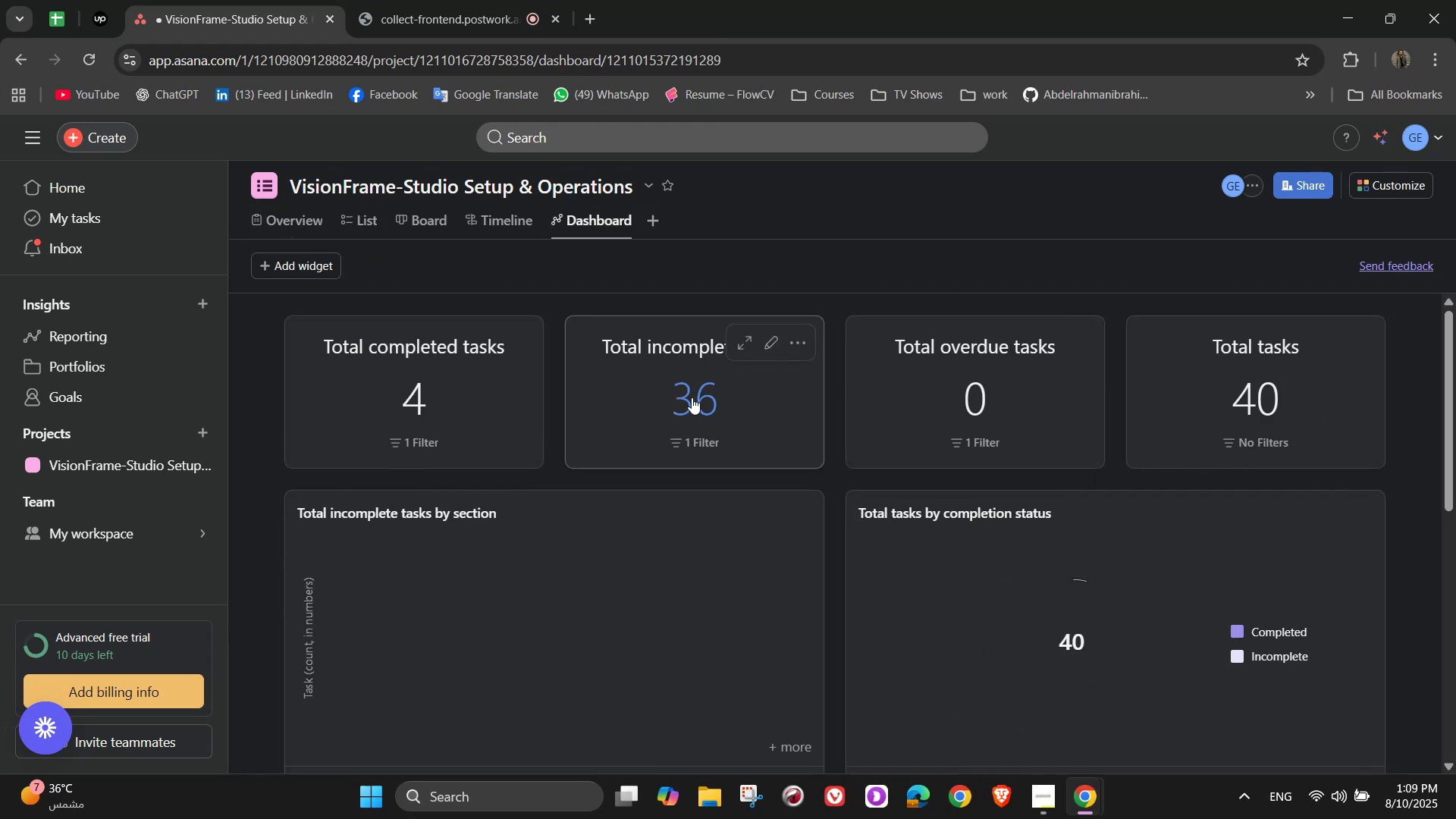 
scroll: coordinate [1116, 595], scroll_direction: down, amount: 6.0
 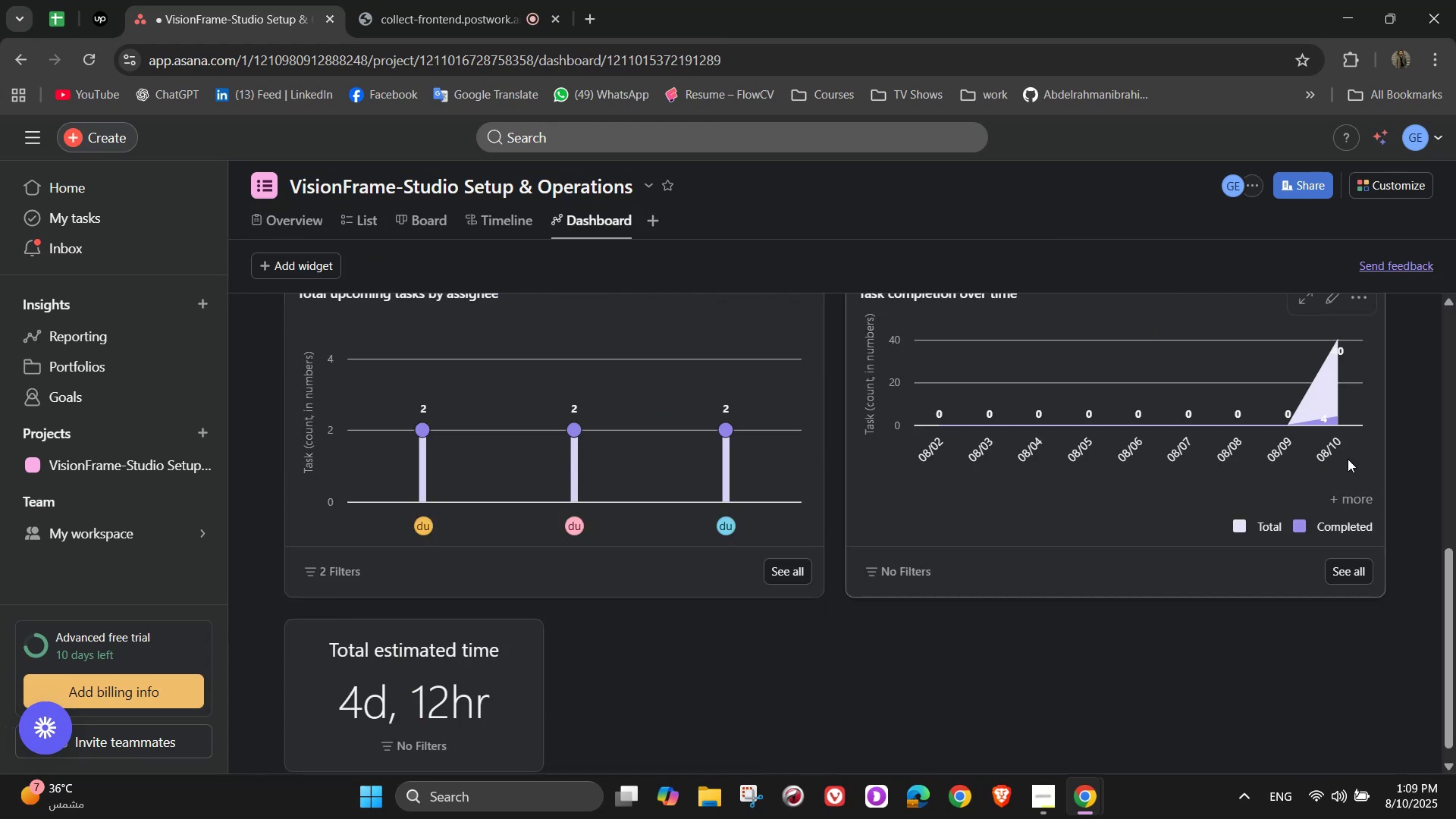 
scroll: coordinate [1046, 497], scroll_direction: up, amount: 9.0
 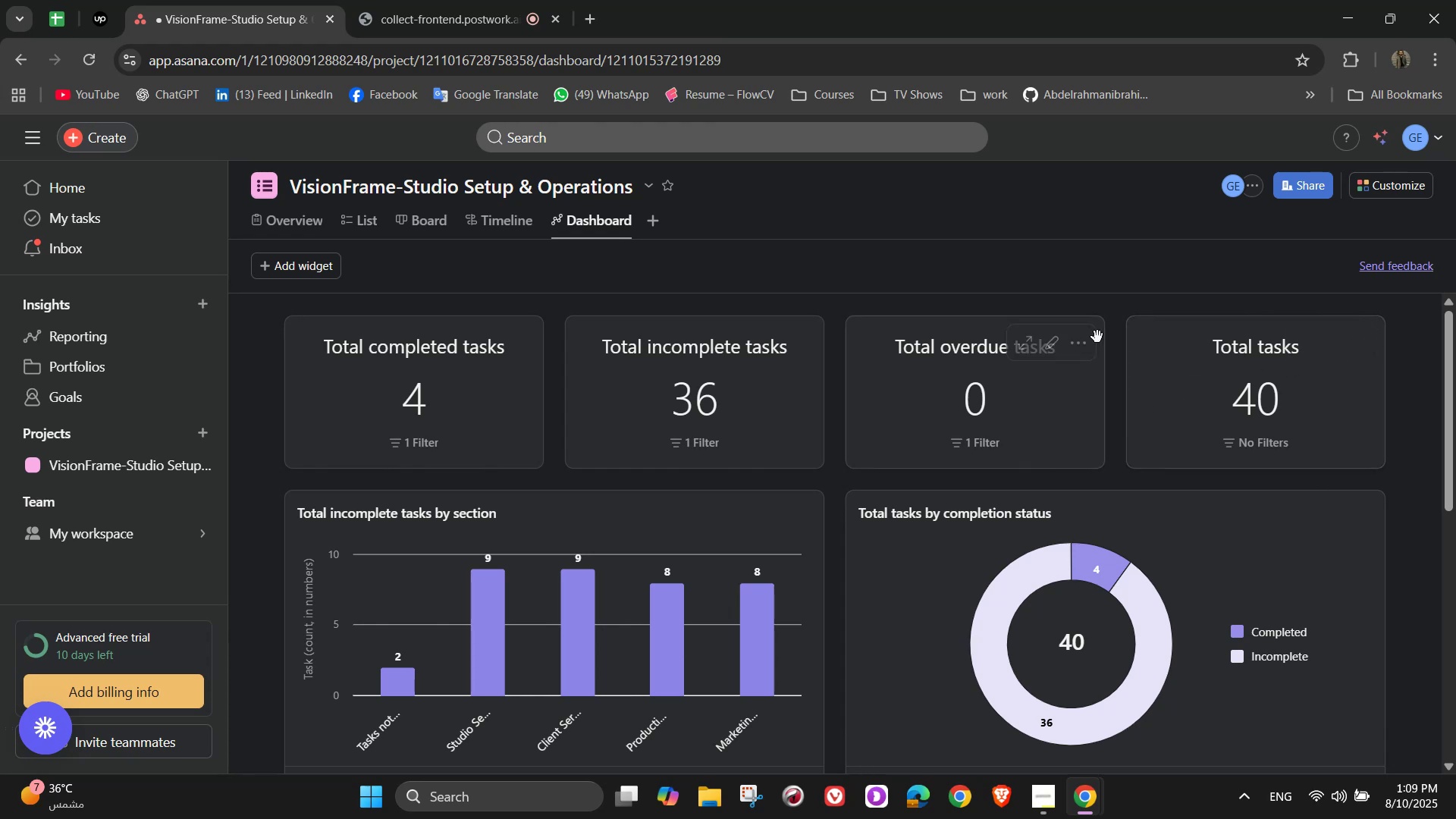 
wait(6.13)
 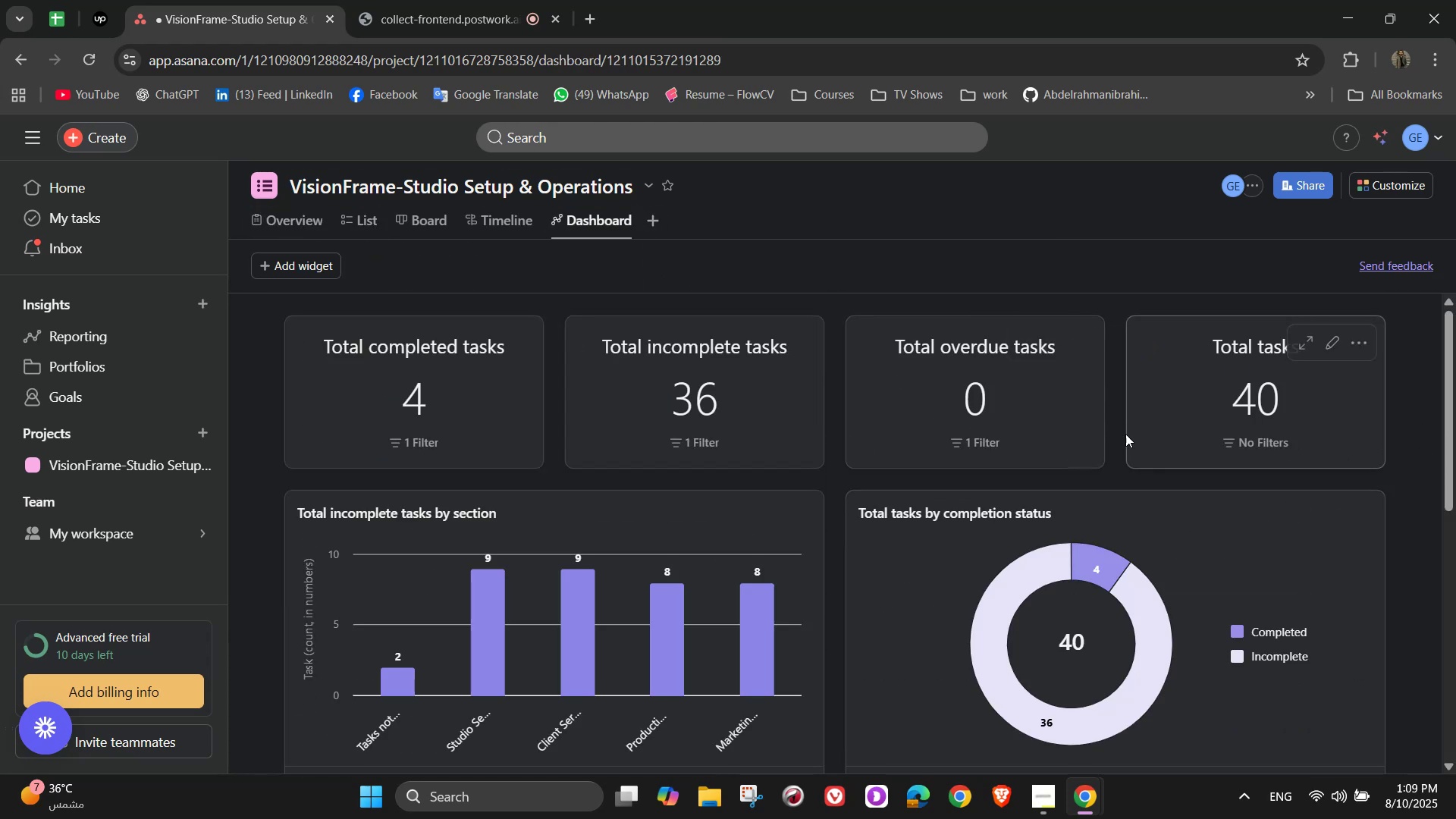 
left_click([1086, 343])
 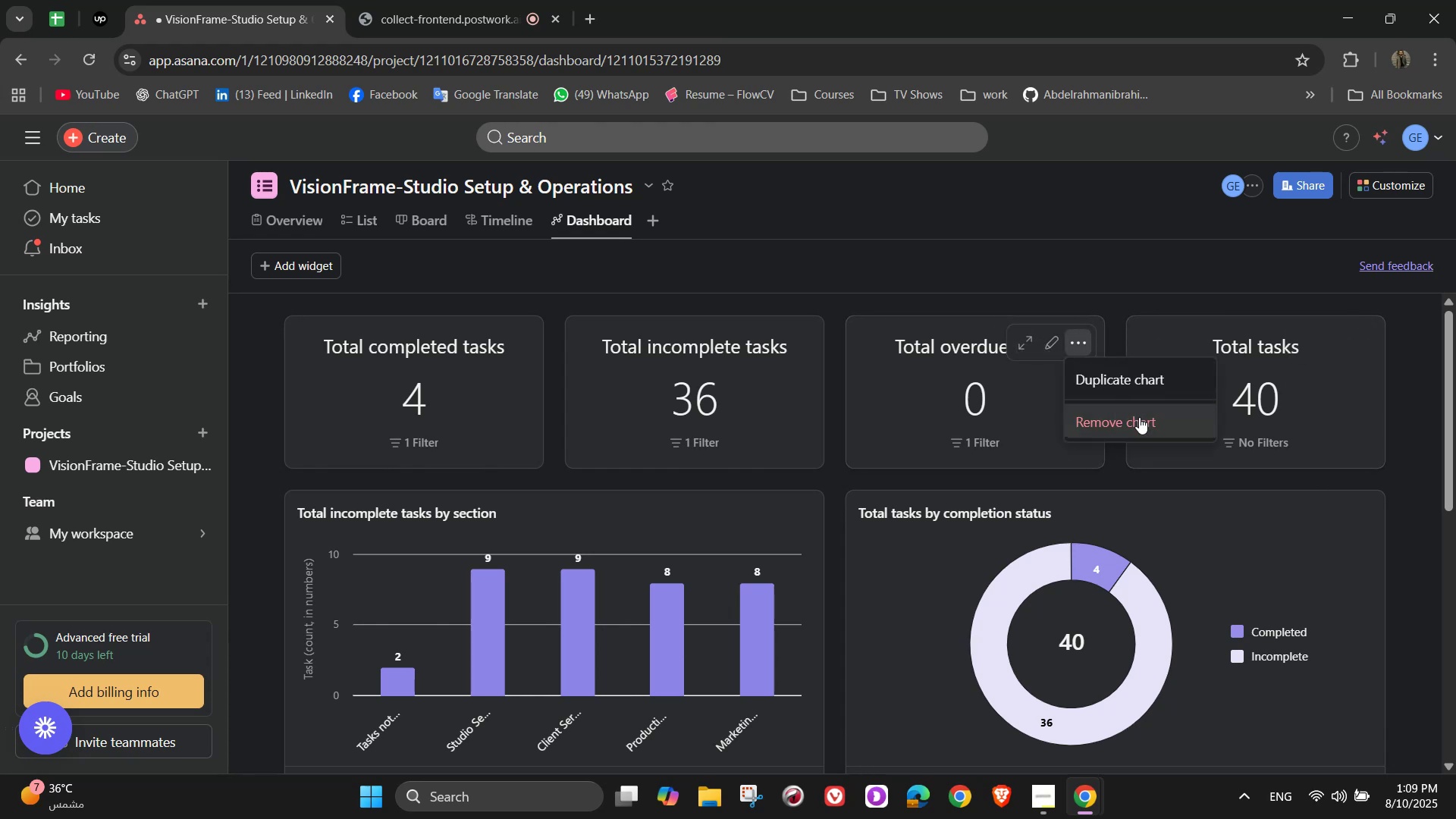 
left_click([1139, 417])
 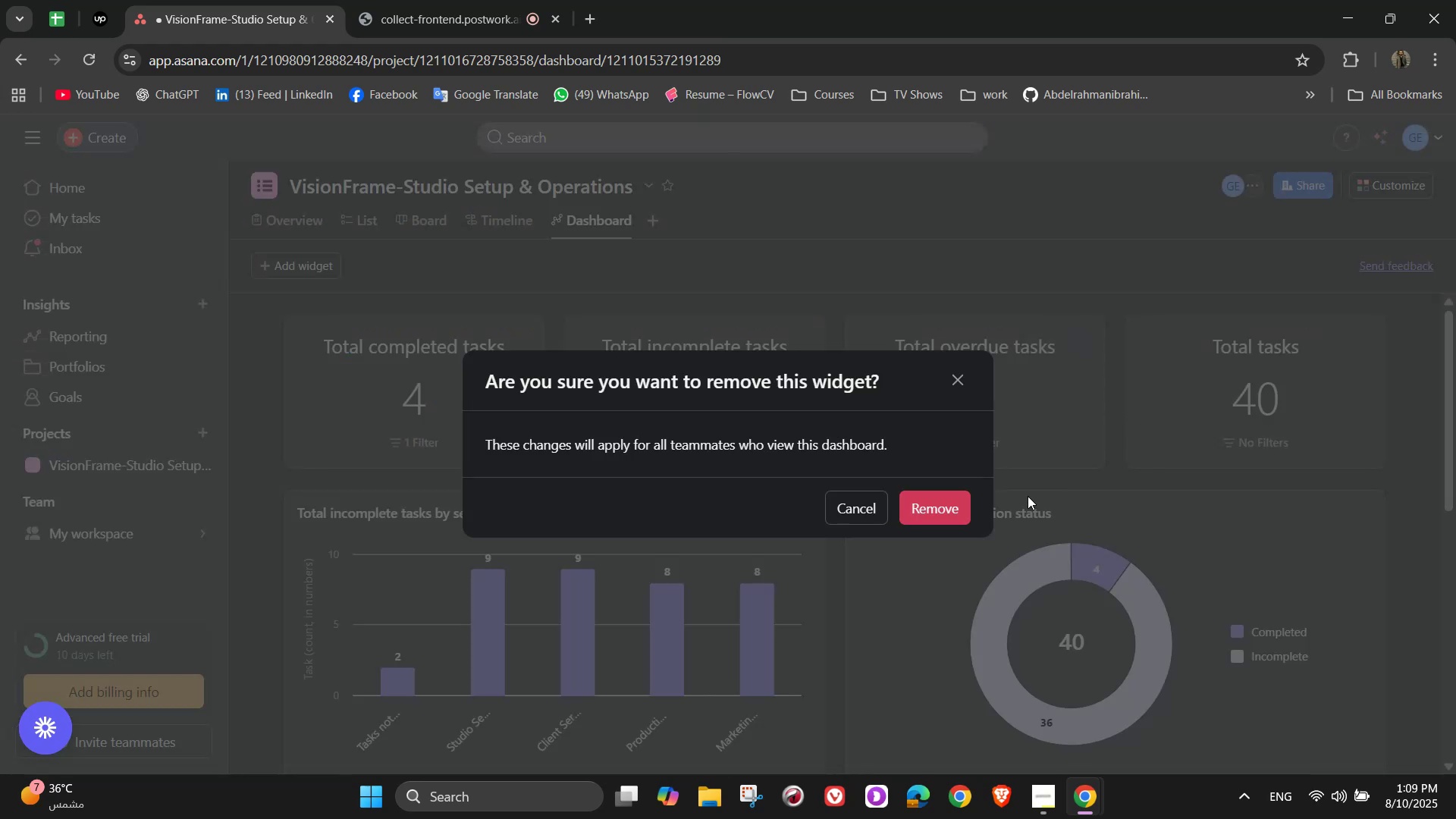 
left_click([938, 500])
 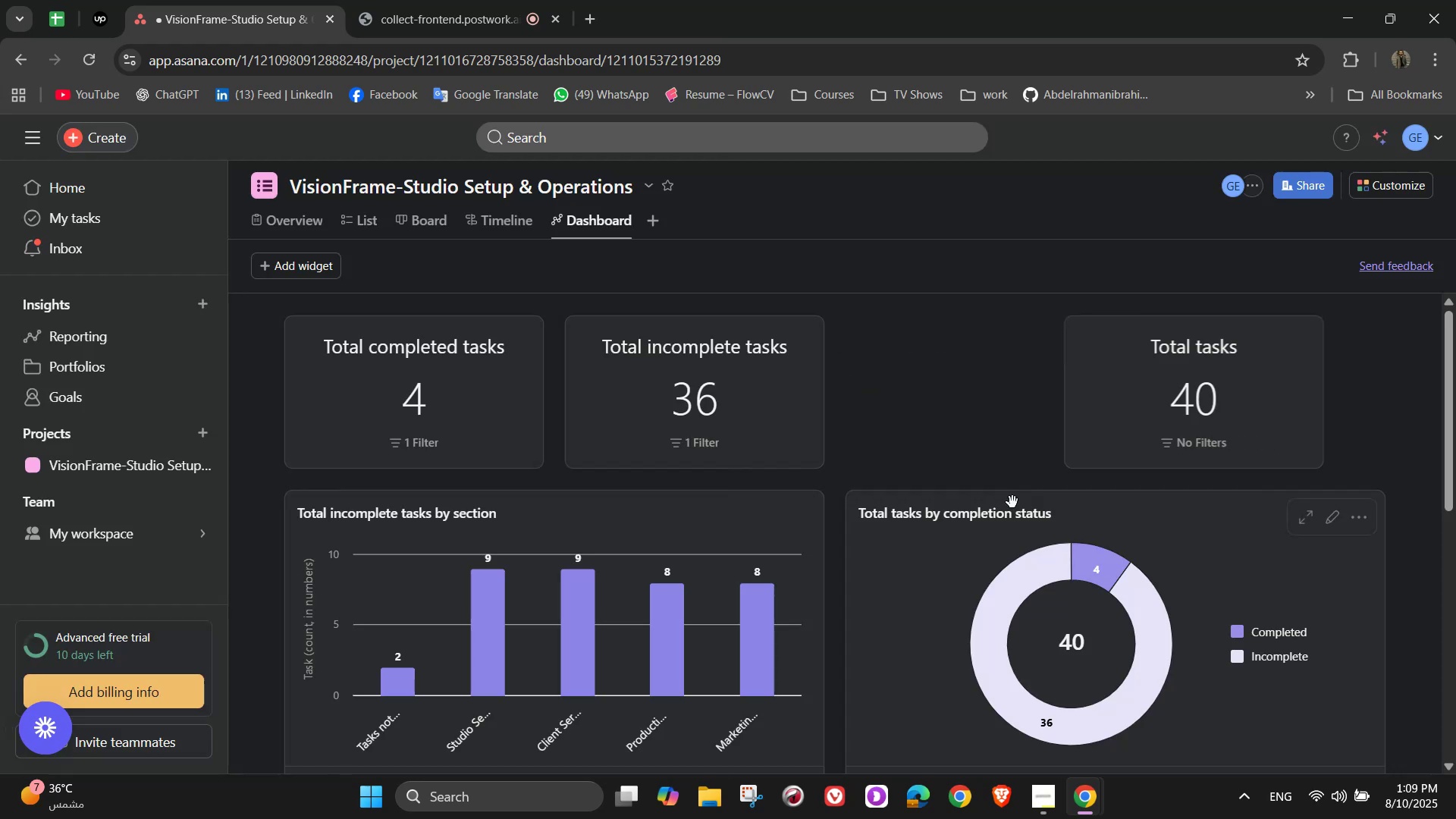 
scroll: coordinate [878, 561], scroll_direction: down, amount: 8.0
 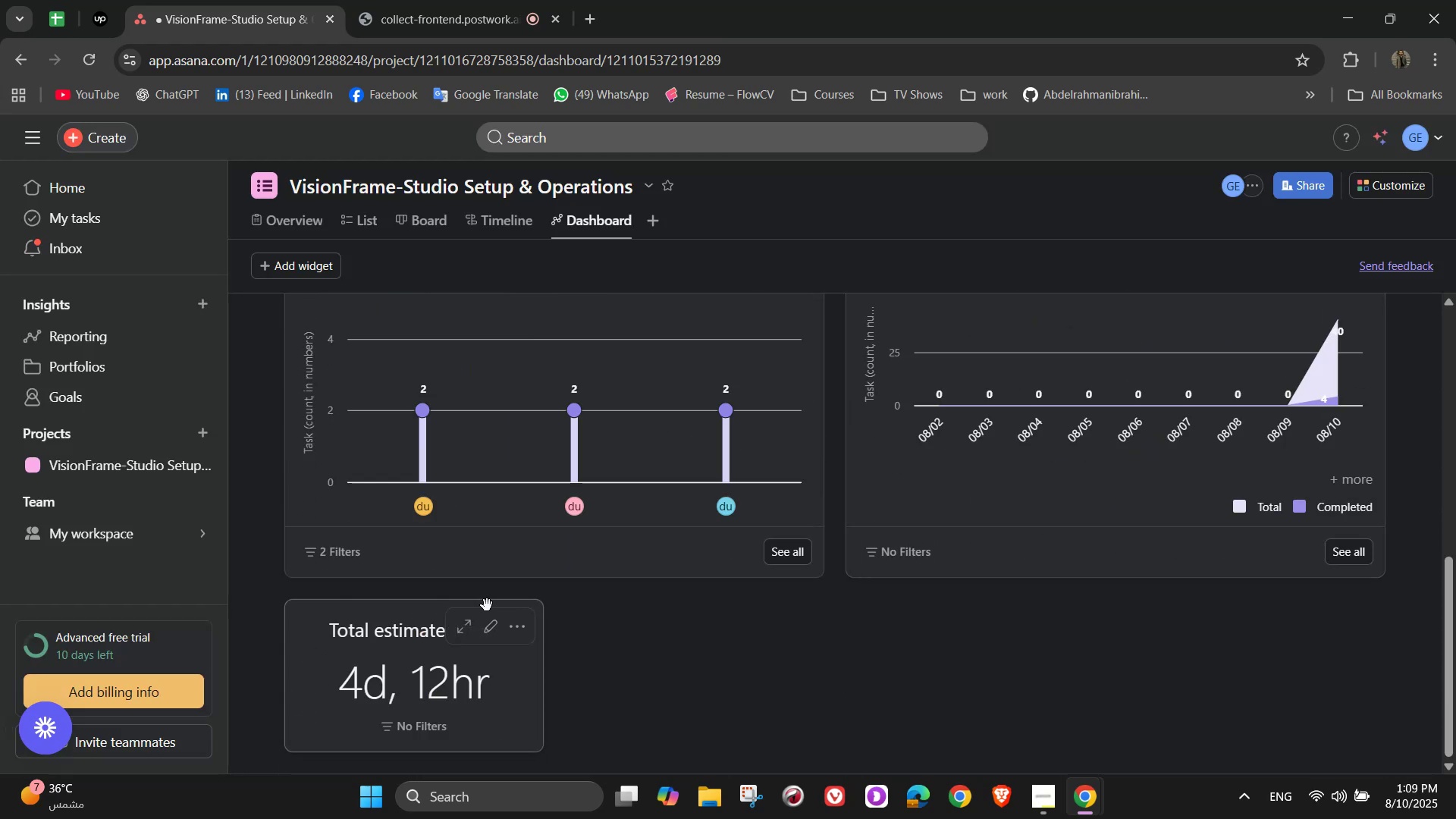 
left_click_drag(start_coordinate=[470, 608], to_coordinate=[1271, 317])
 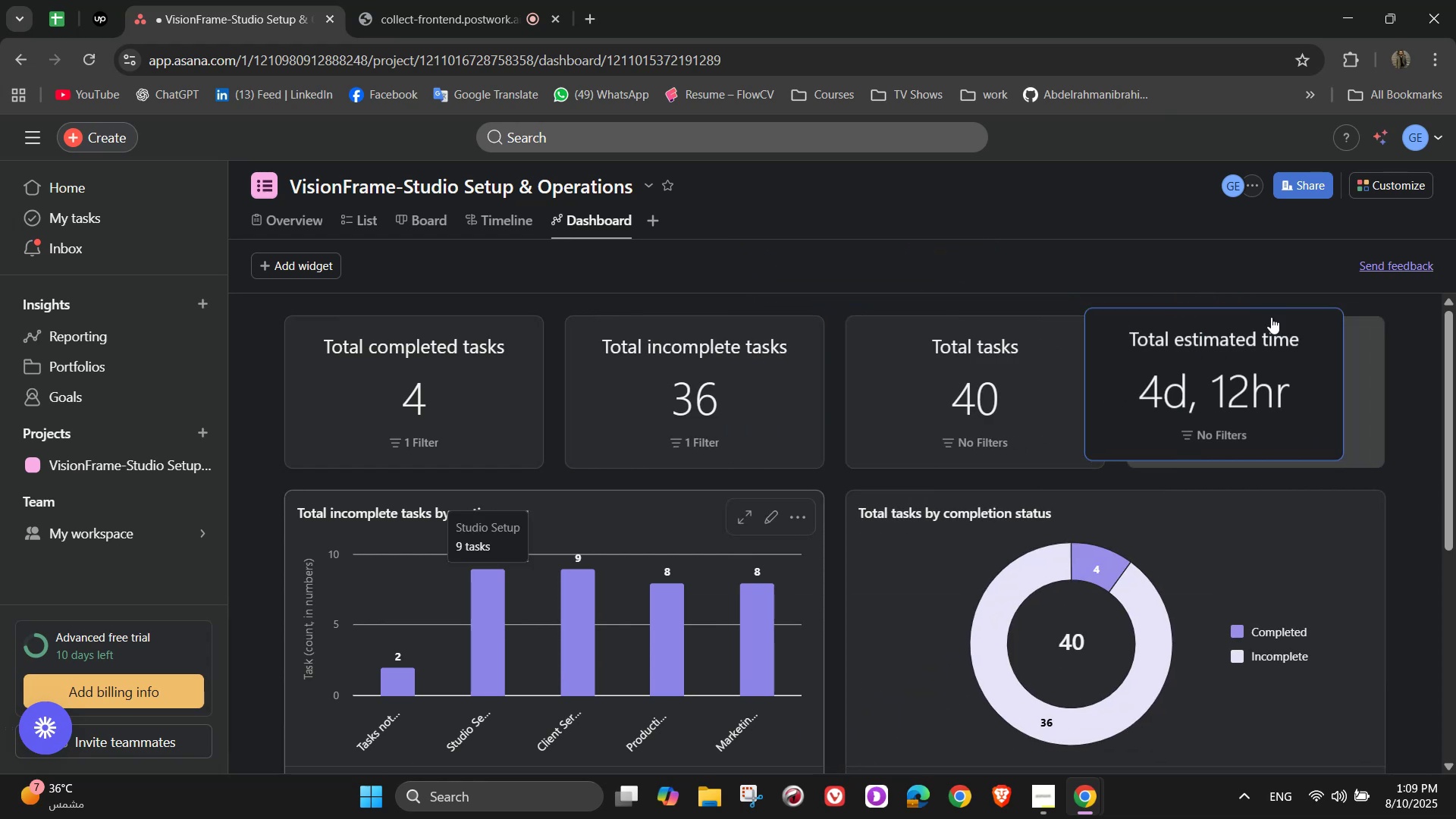 
mouse_move([1263, 332])
 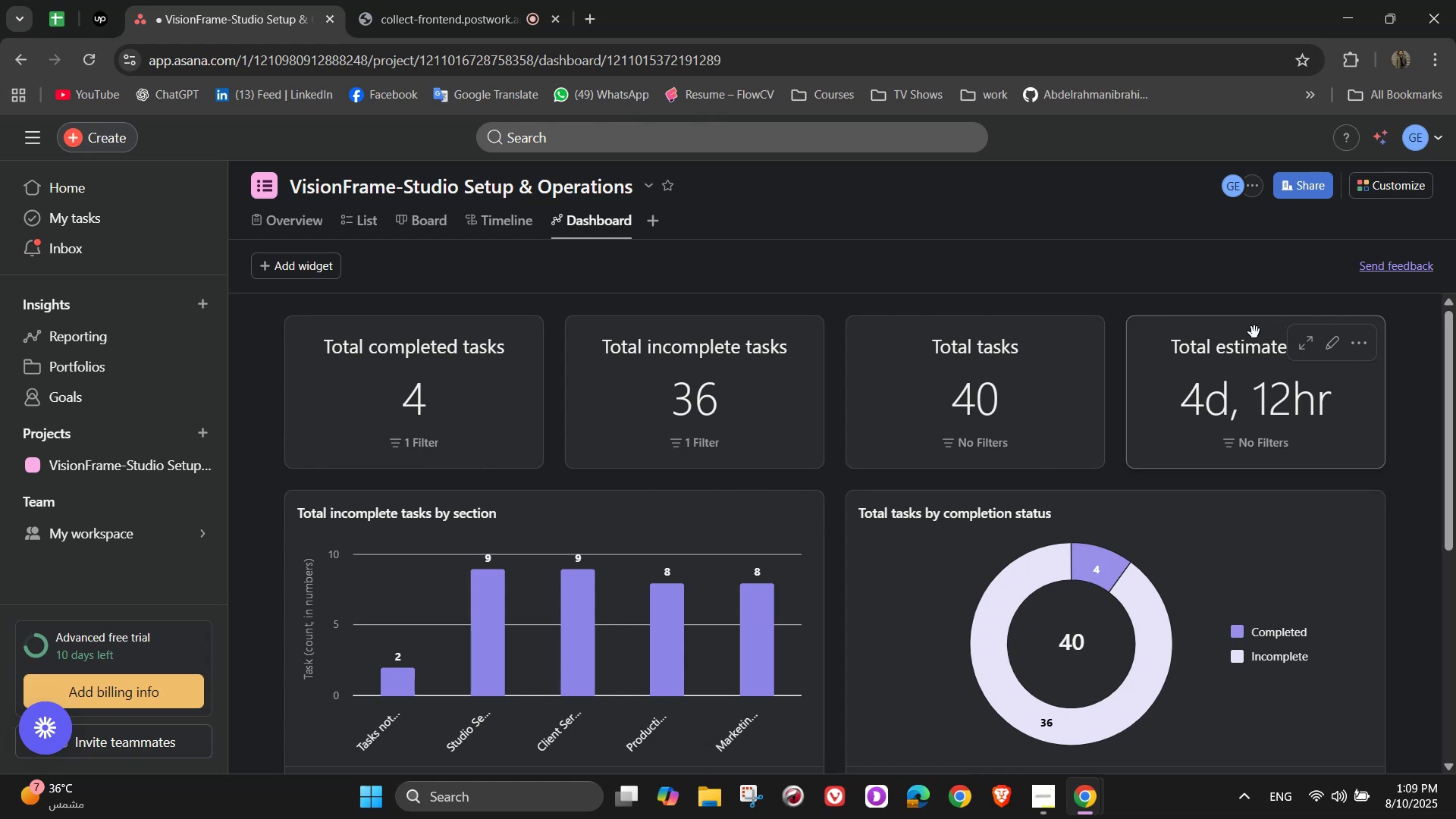 
wait(10.34)
 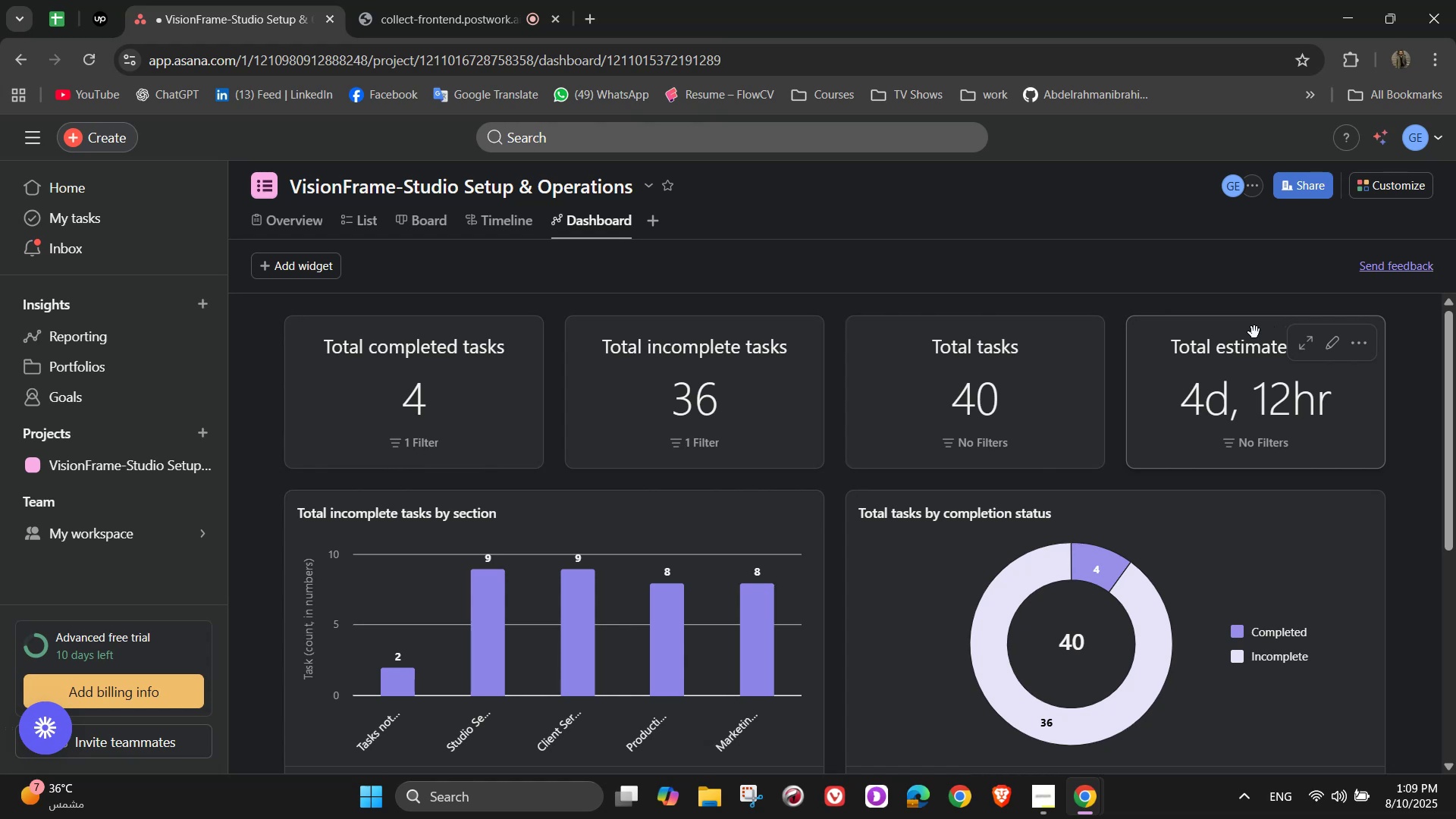 
scroll: coordinate [785, 621], scroll_direction: down, amount: 5.0
 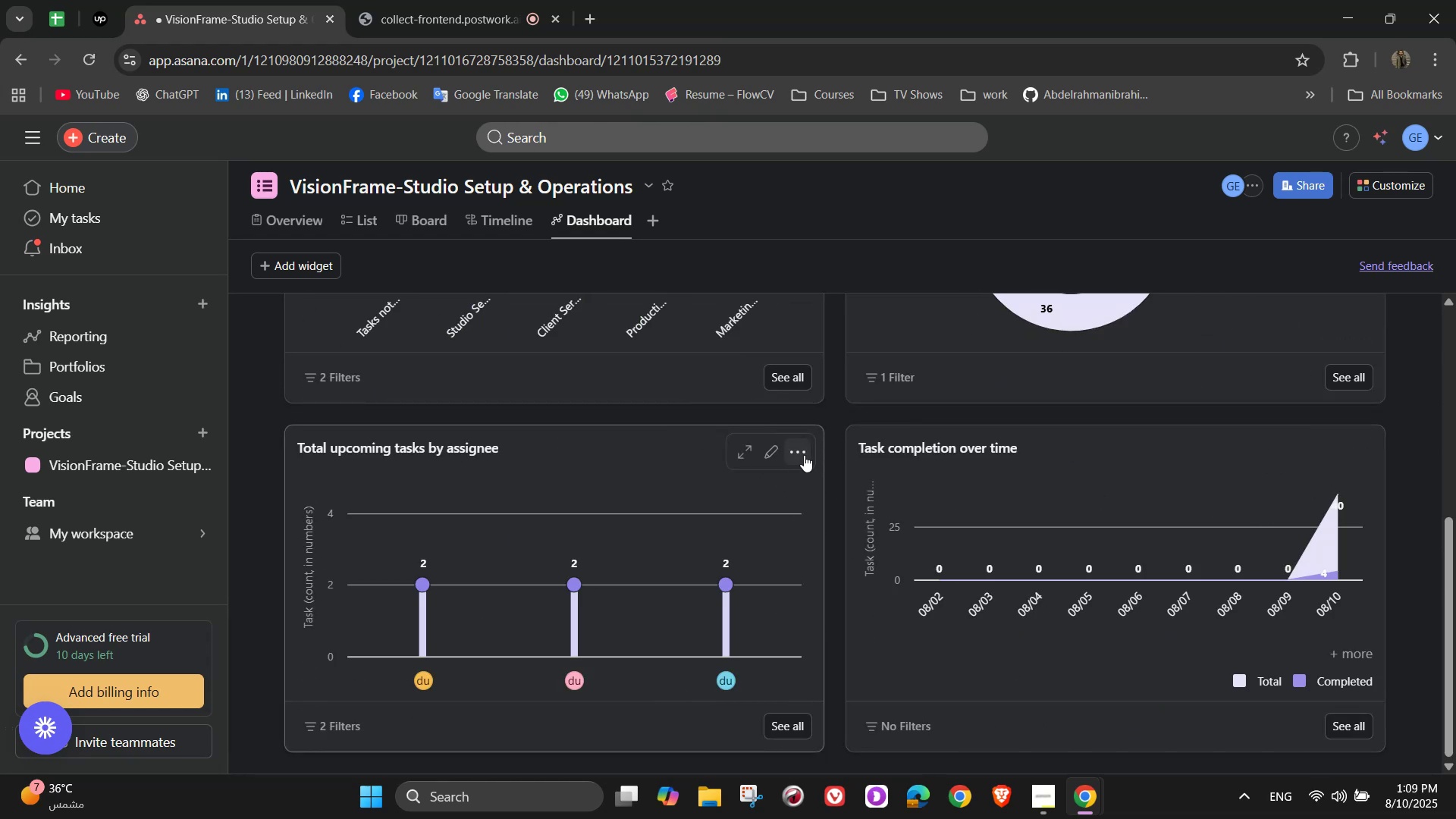 
left_click([804, 452])
 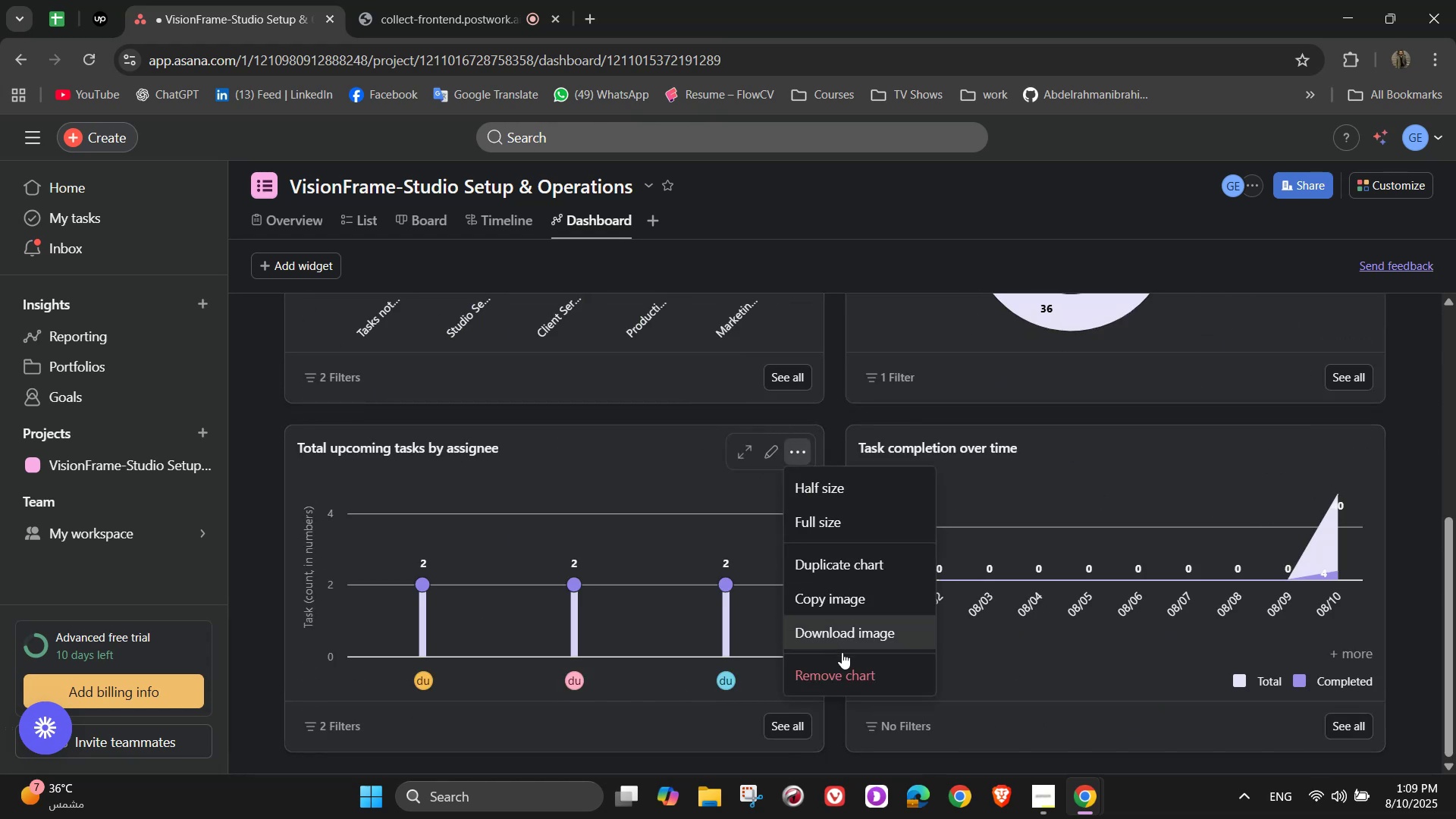 
left_click([846, 677])
 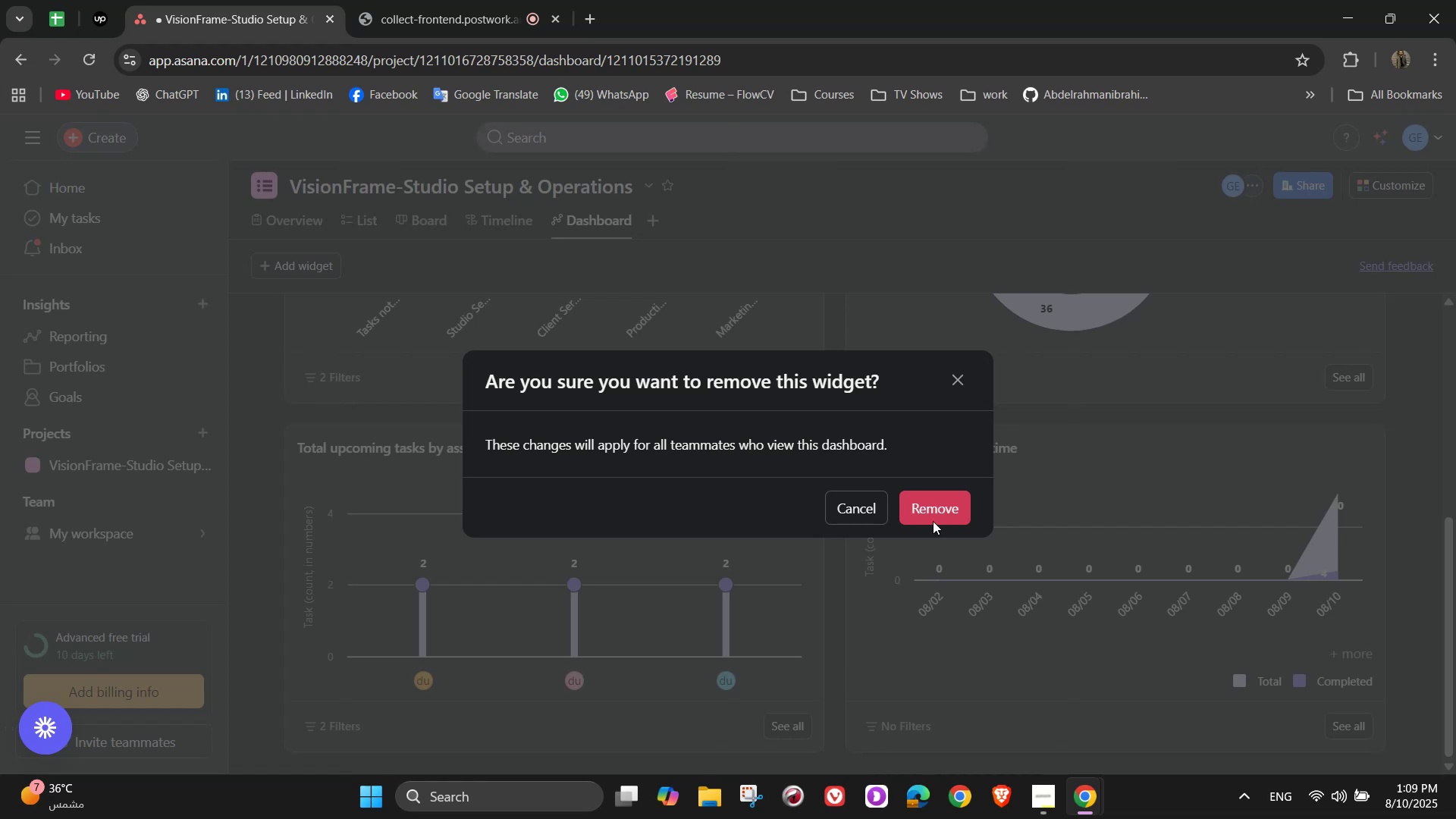 
left_click([931, 493])
 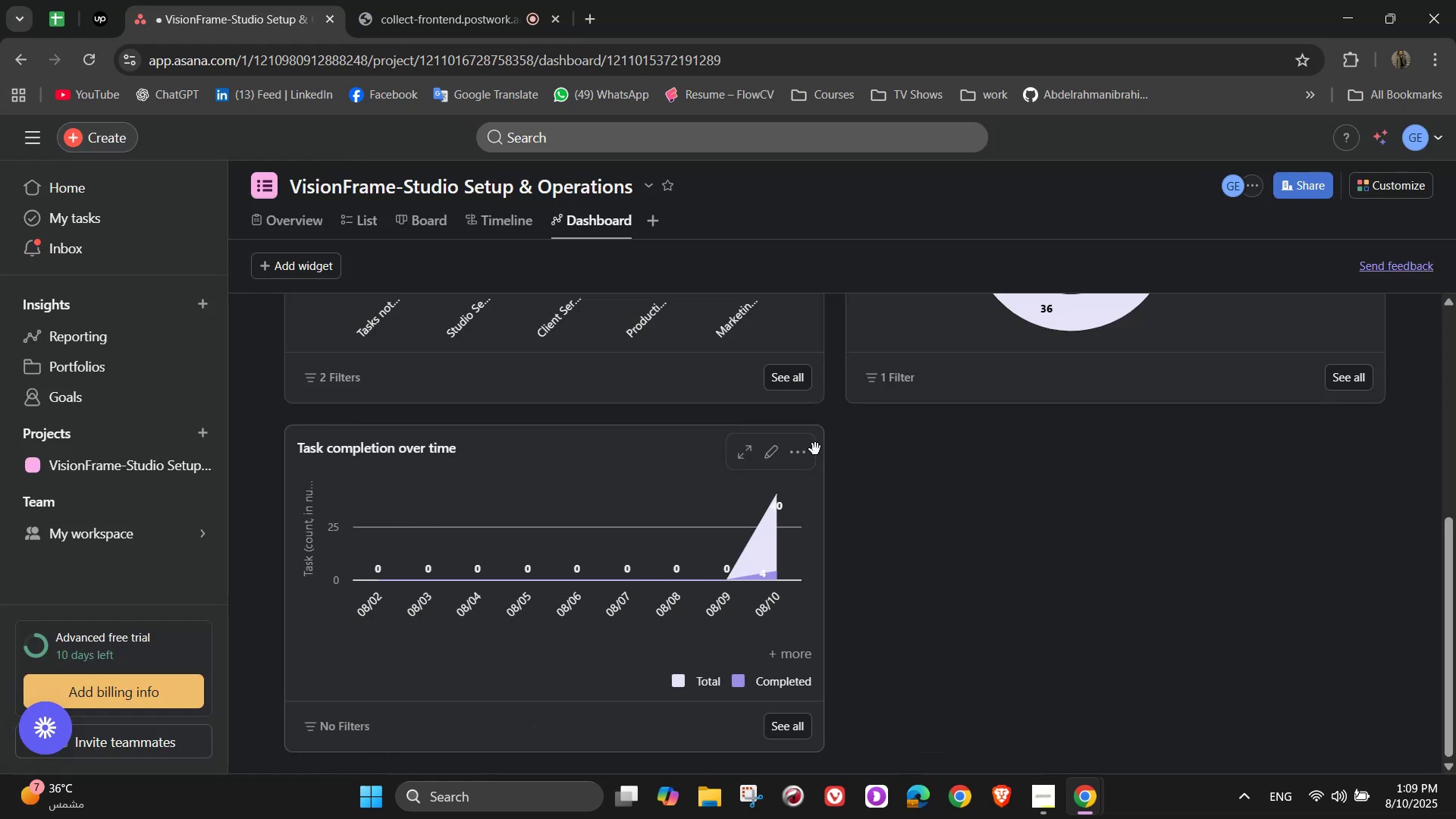 
left_click([809, 449])
 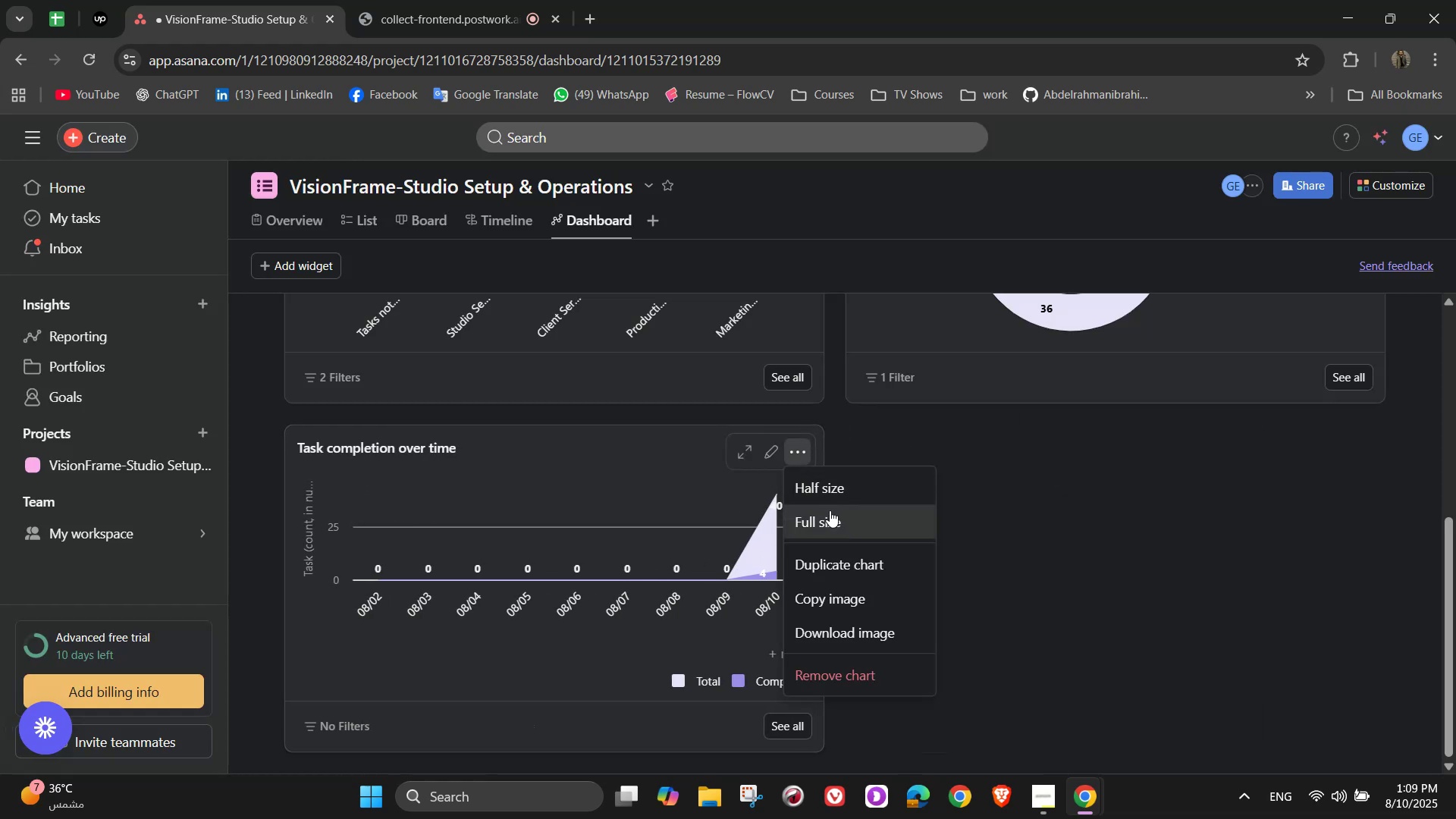 
left_click([830, 516])
 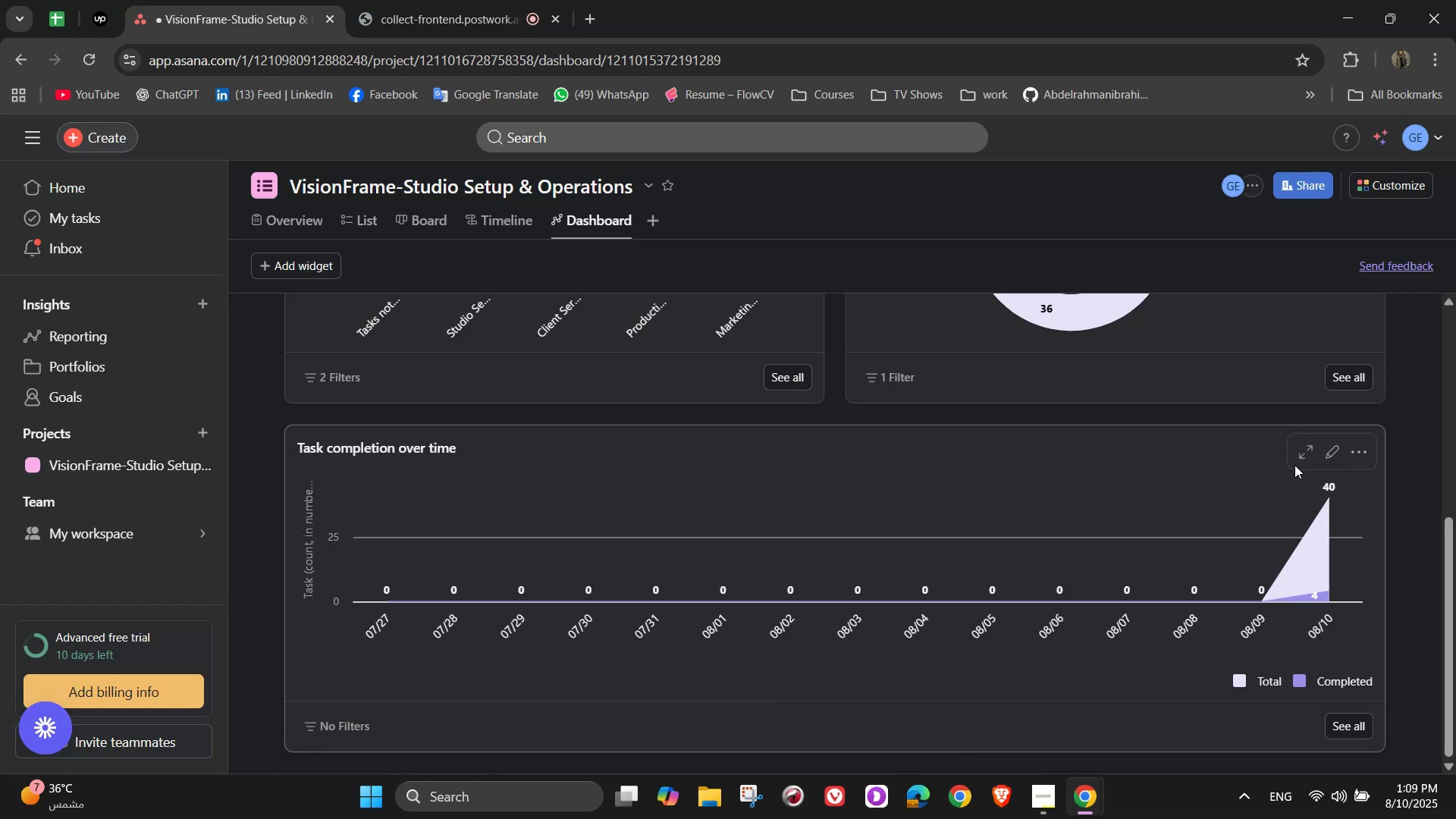 
left_click([1330, 465])
 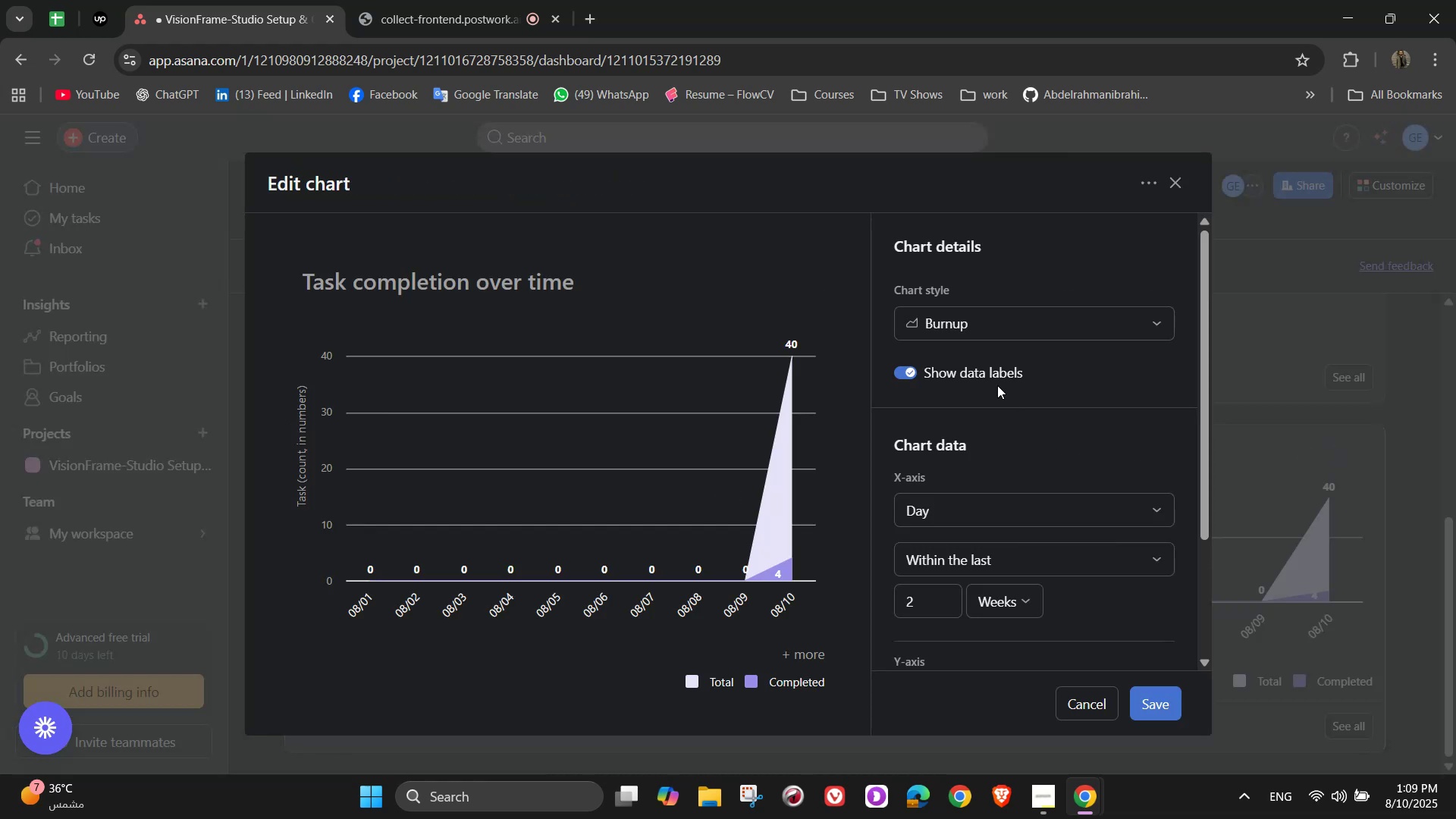 
left_click([1074, 316])
 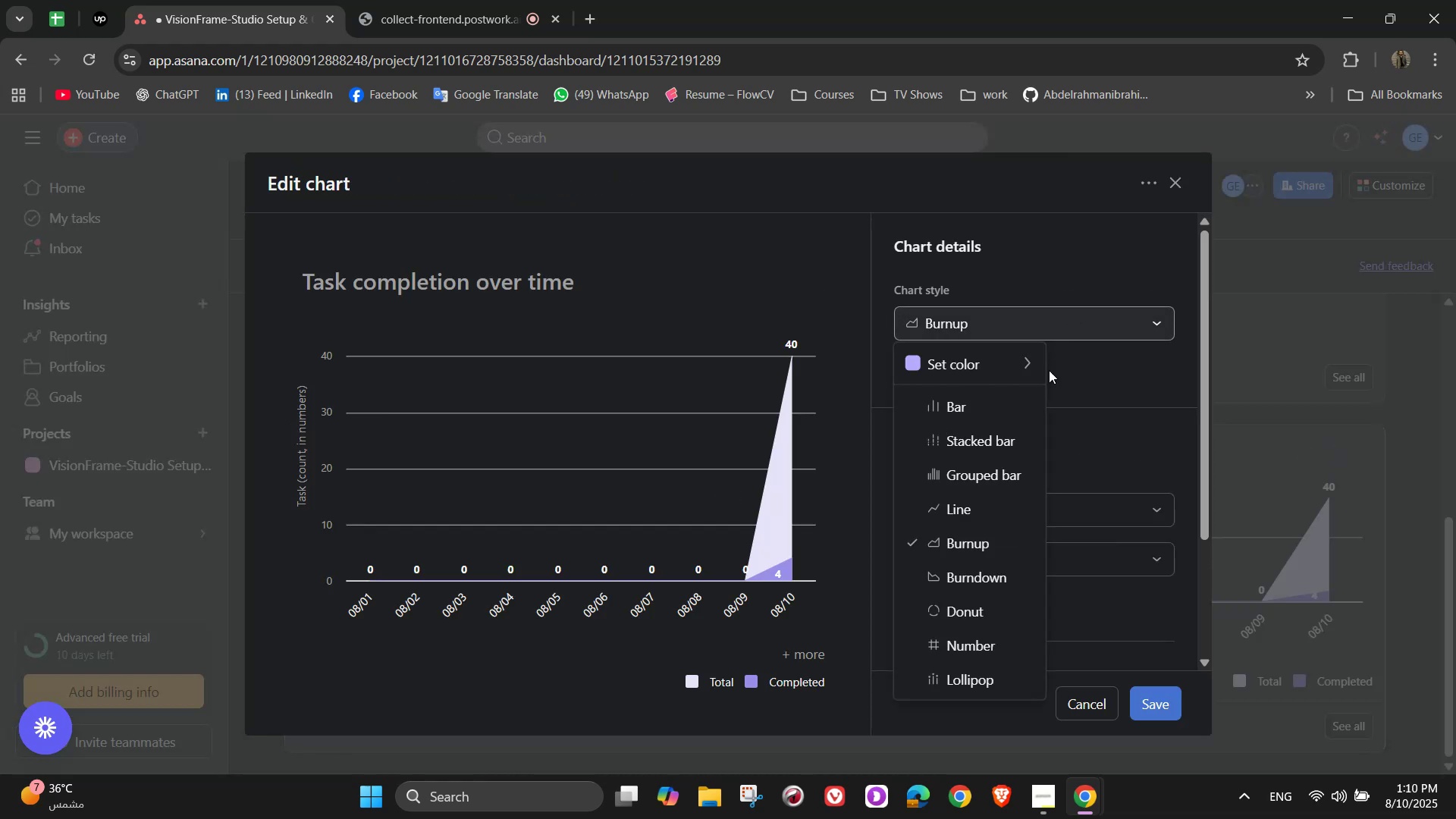 
left_click([982, 515])
 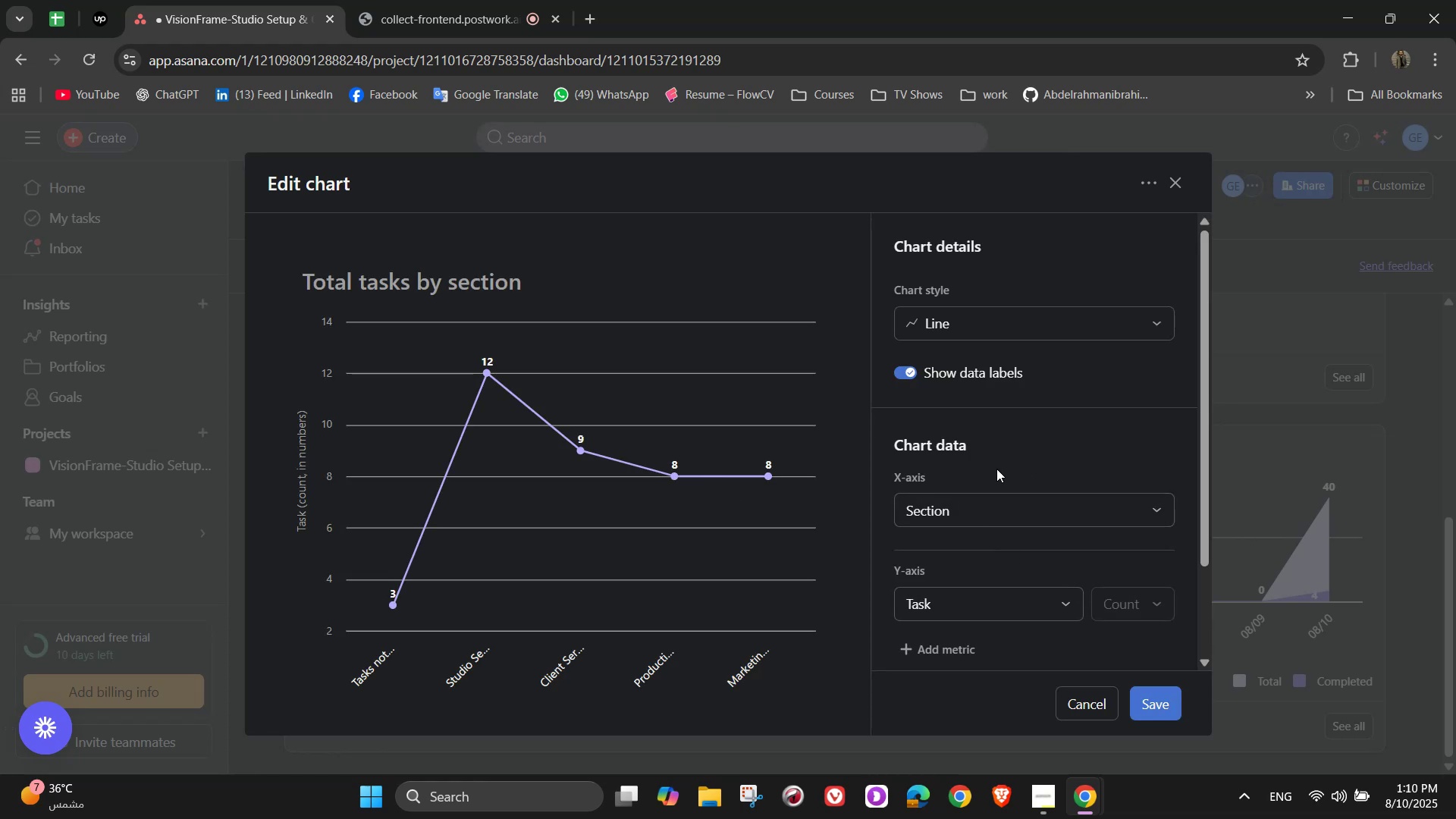 
wait(12.4)
 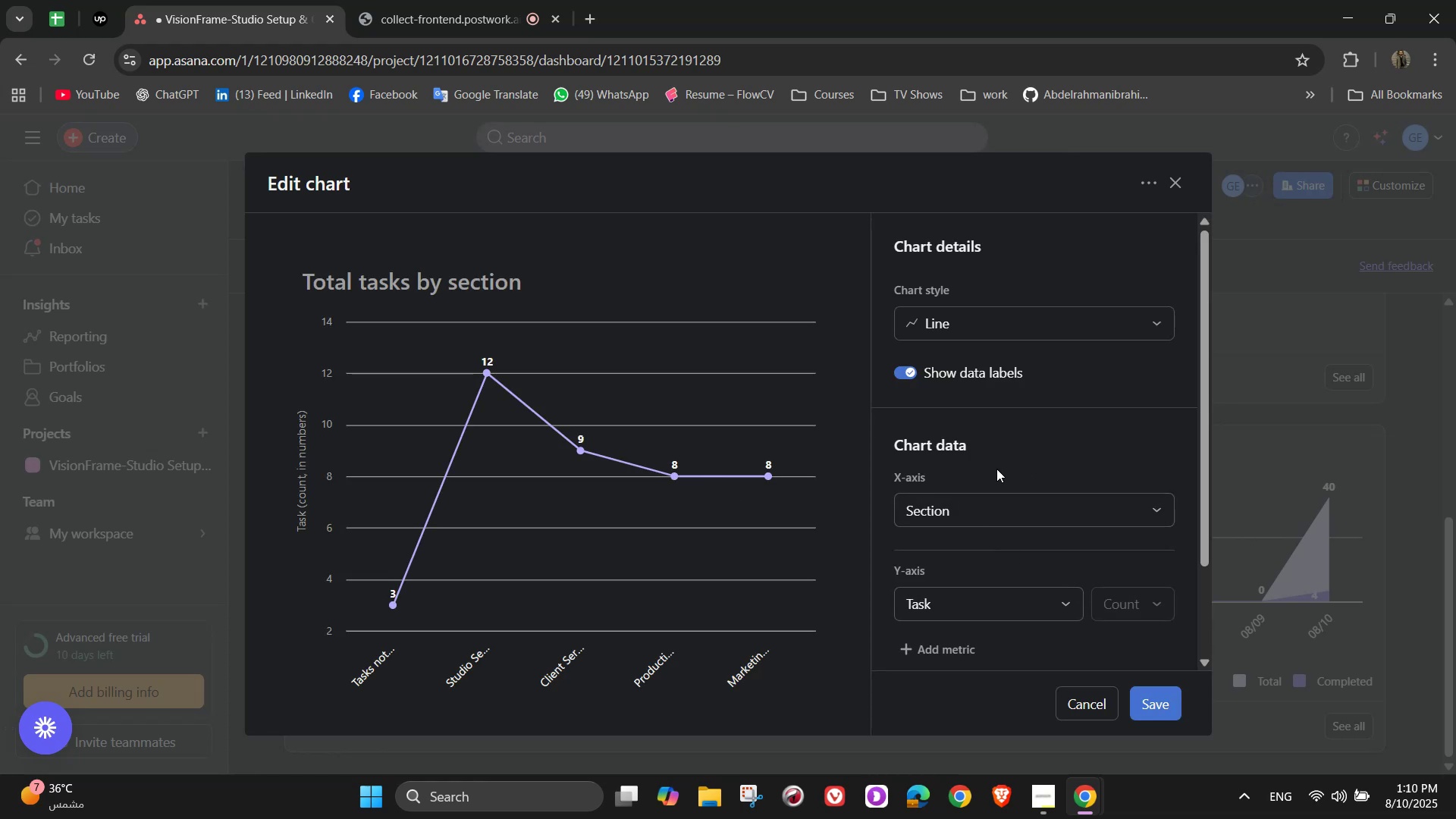 
left_click([1147, 701])
 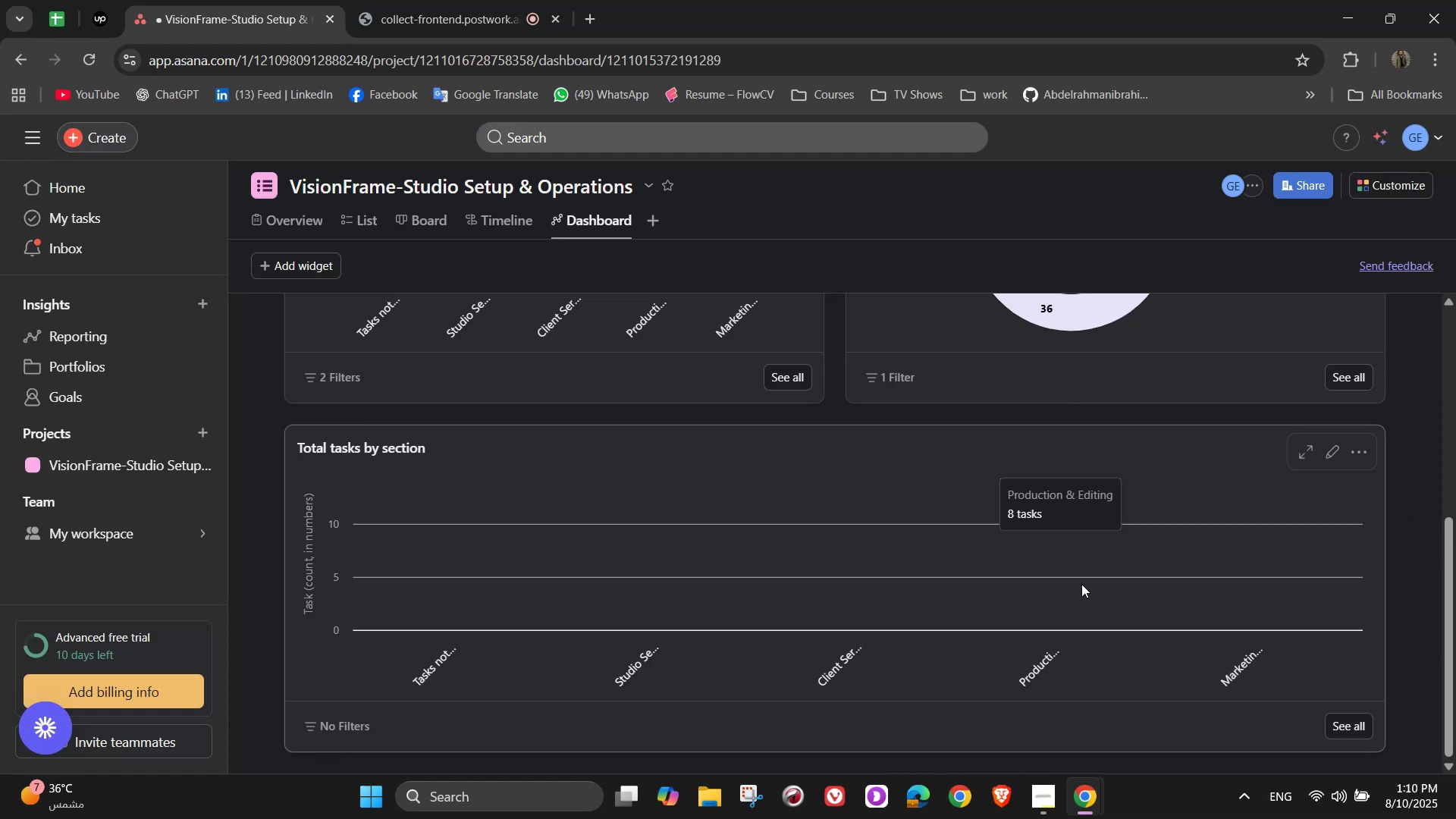 
scroll: coordinate [1090, 651], scroll_direction: up, amount: 6.0
 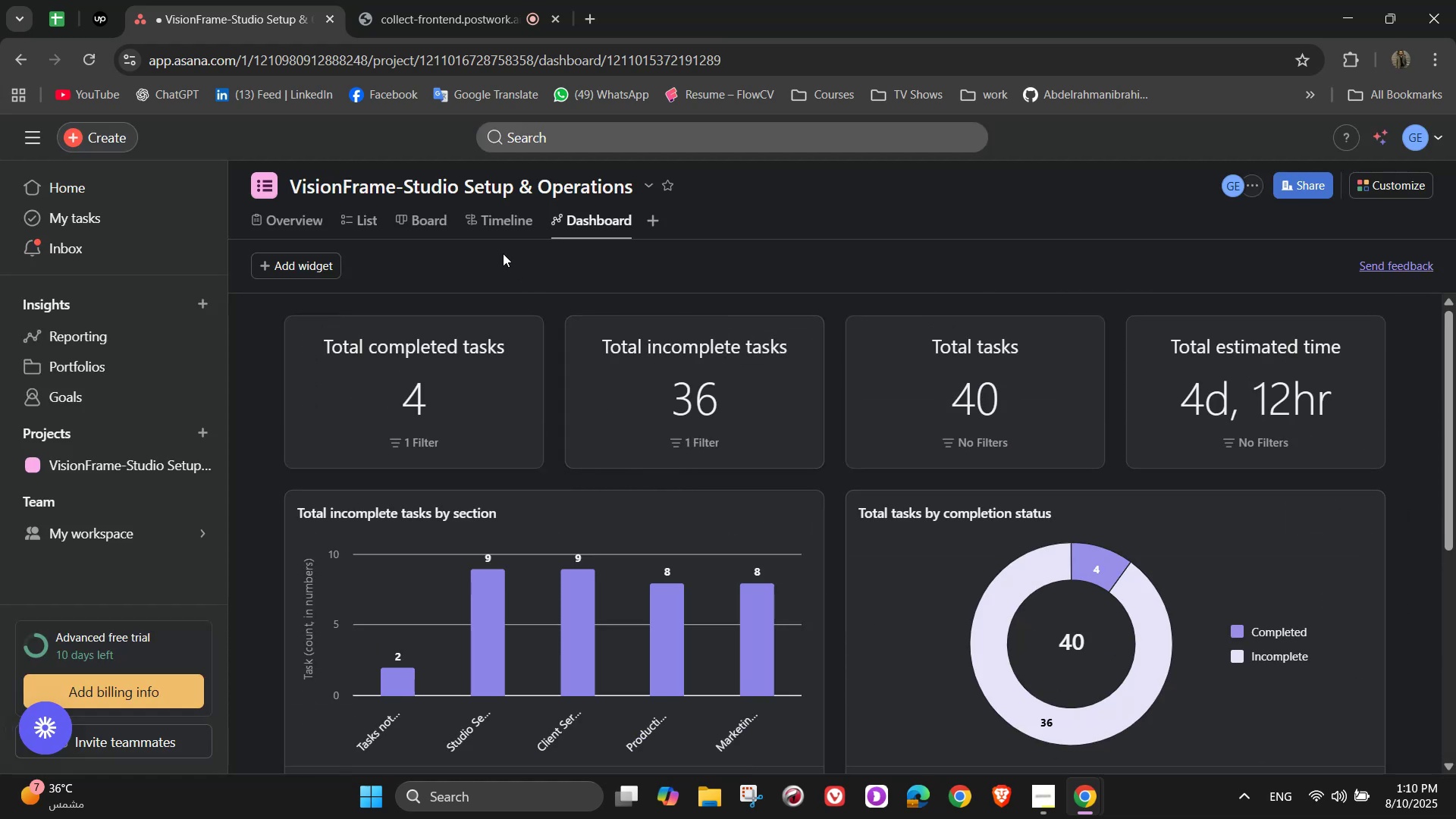 
left_click([486, 231])
 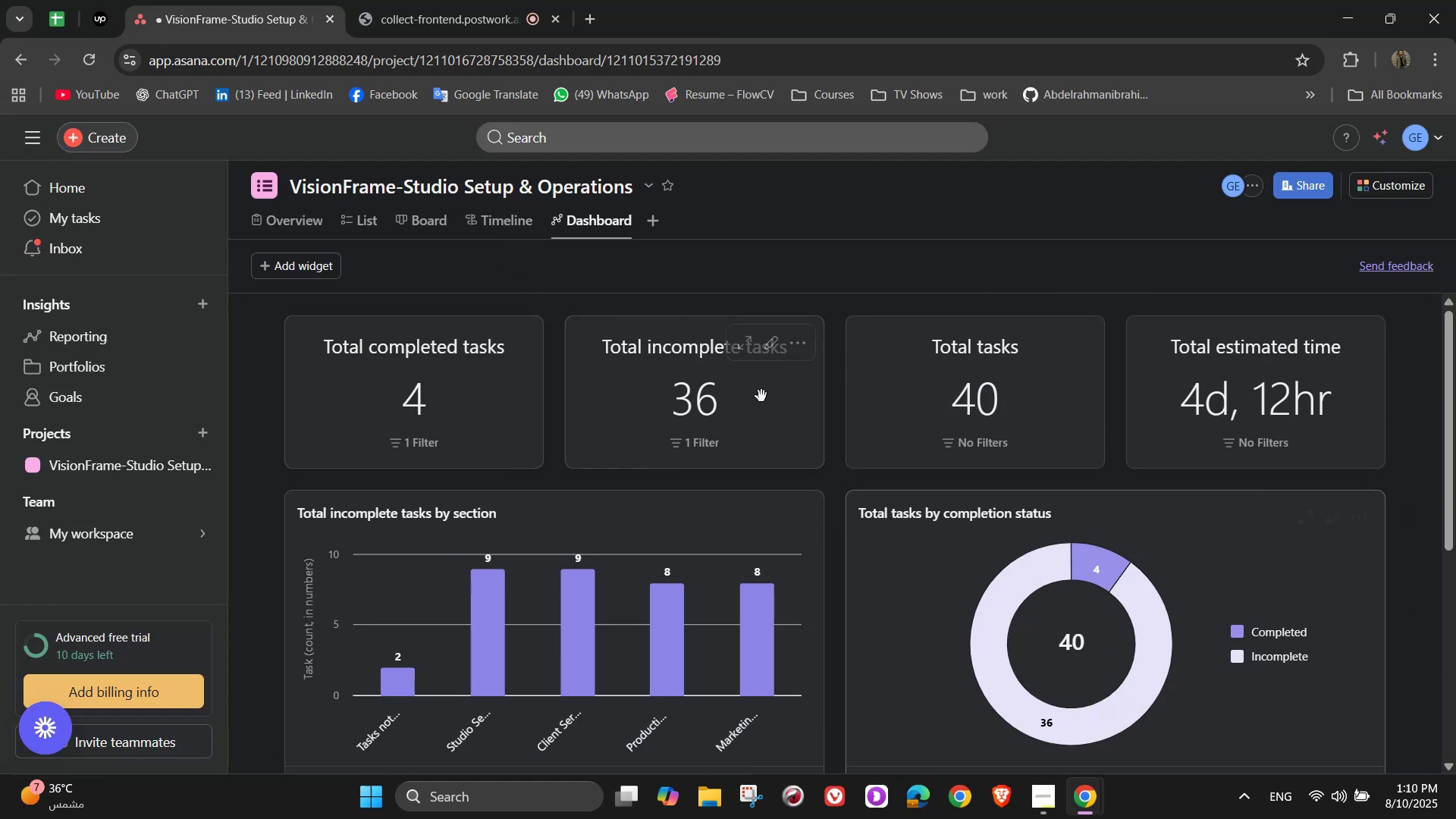 
left_click([507, 217])
 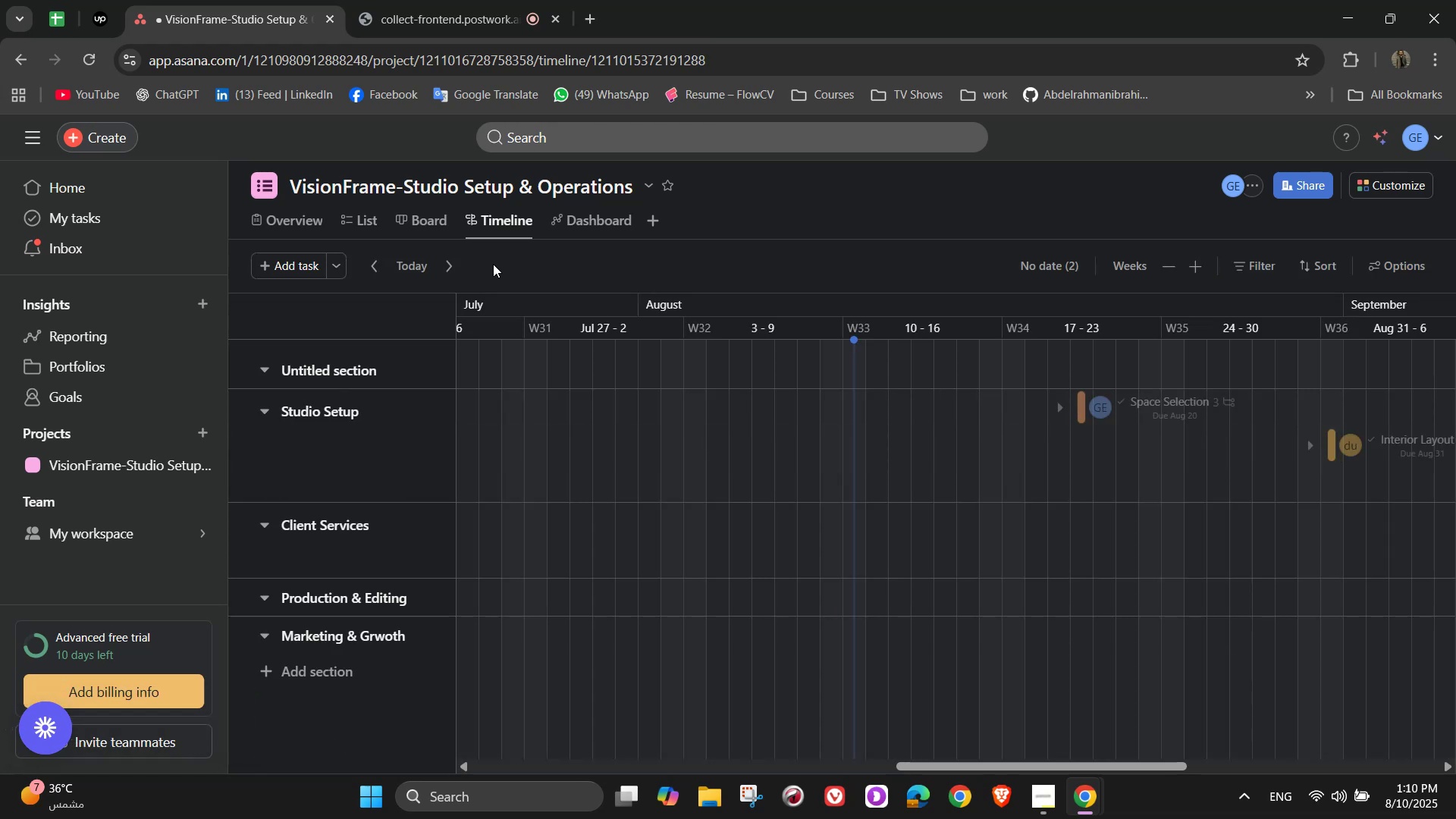 
wait(6.78)
 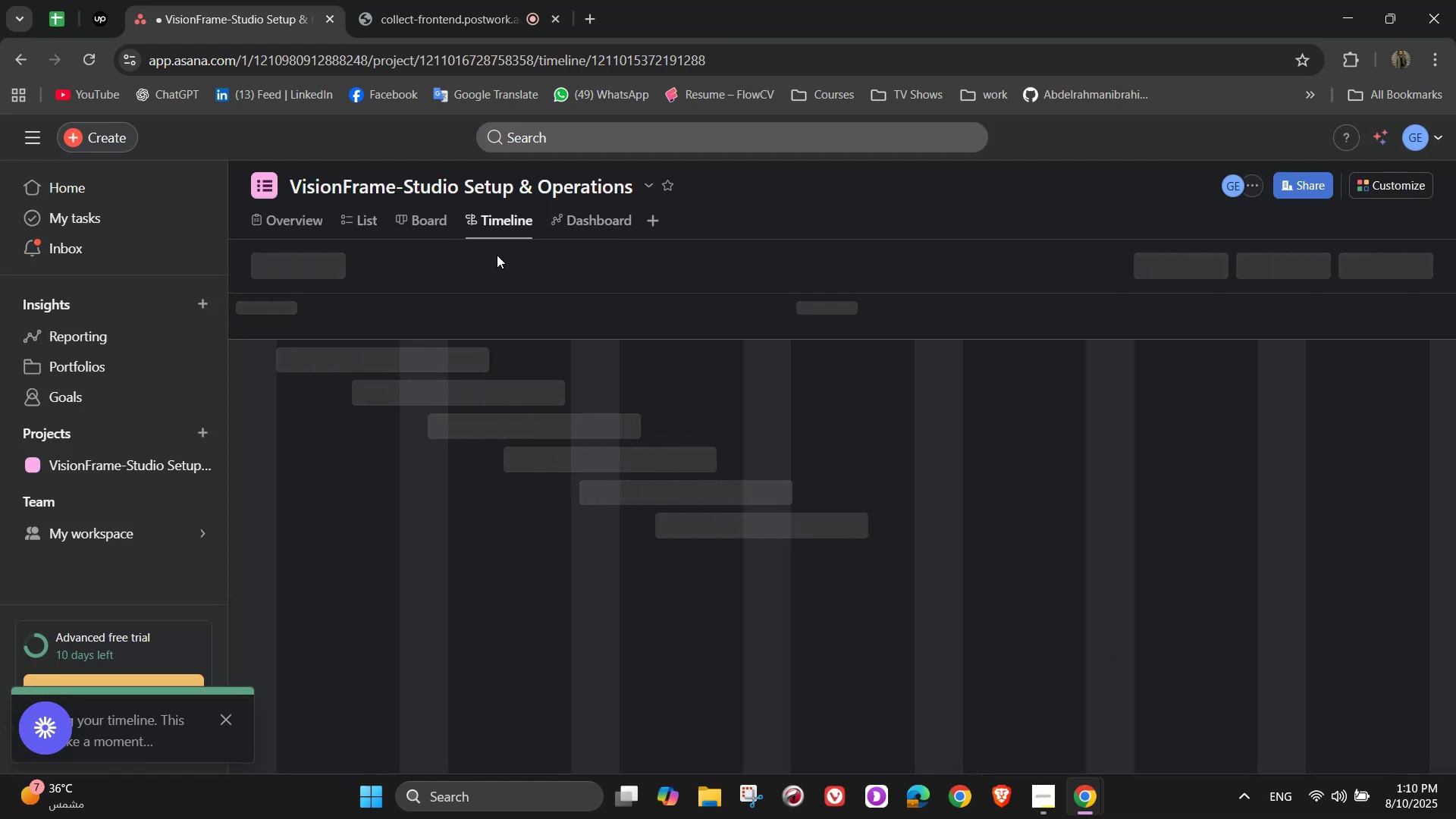 
left_click_drag(start_coordinate=[1174, 768], to_coordinate=[1455, 704])
 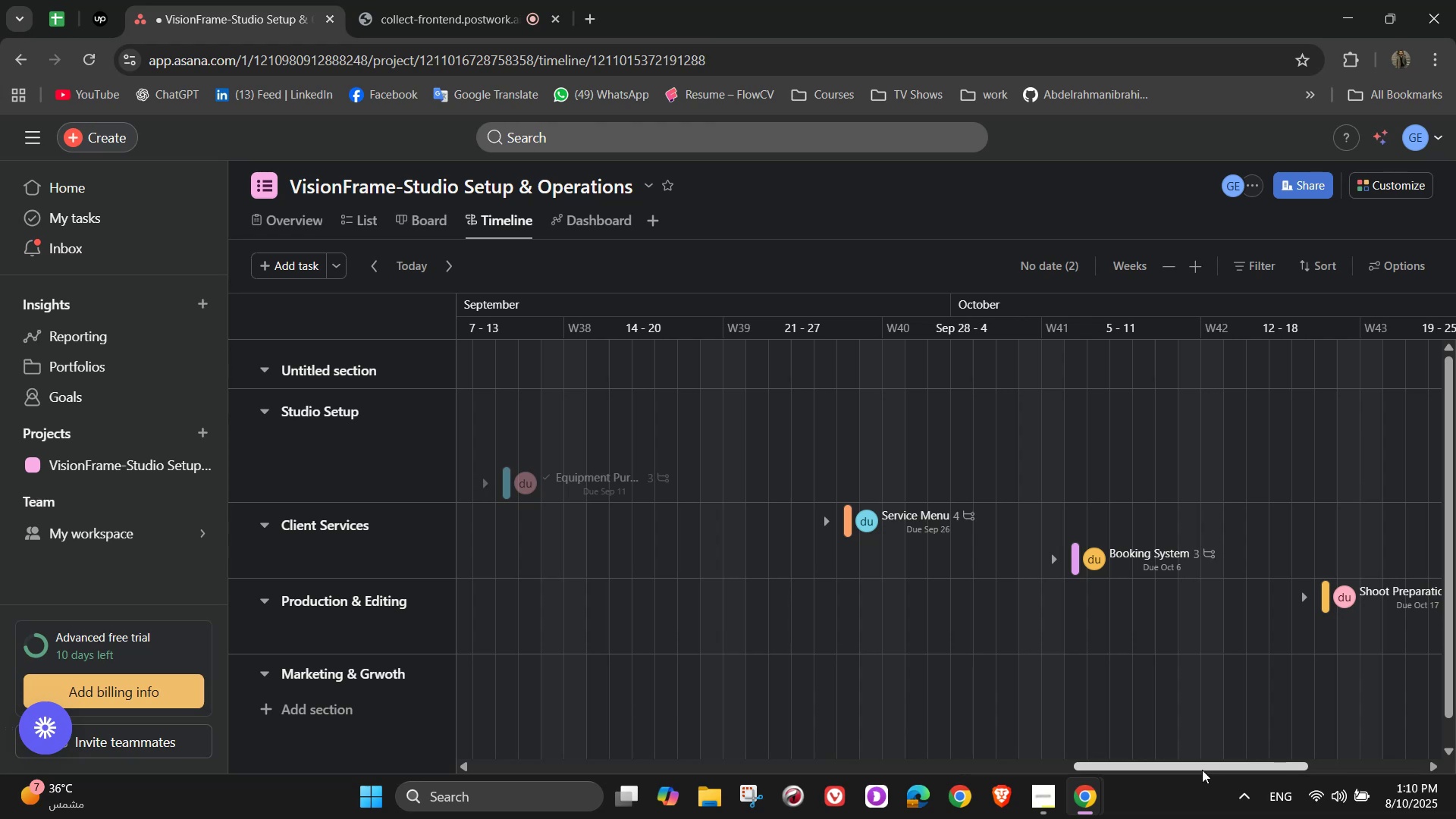 
left_click_drag(start_coordinate=[1200, 770], to_coordinate=[1278, 761])
 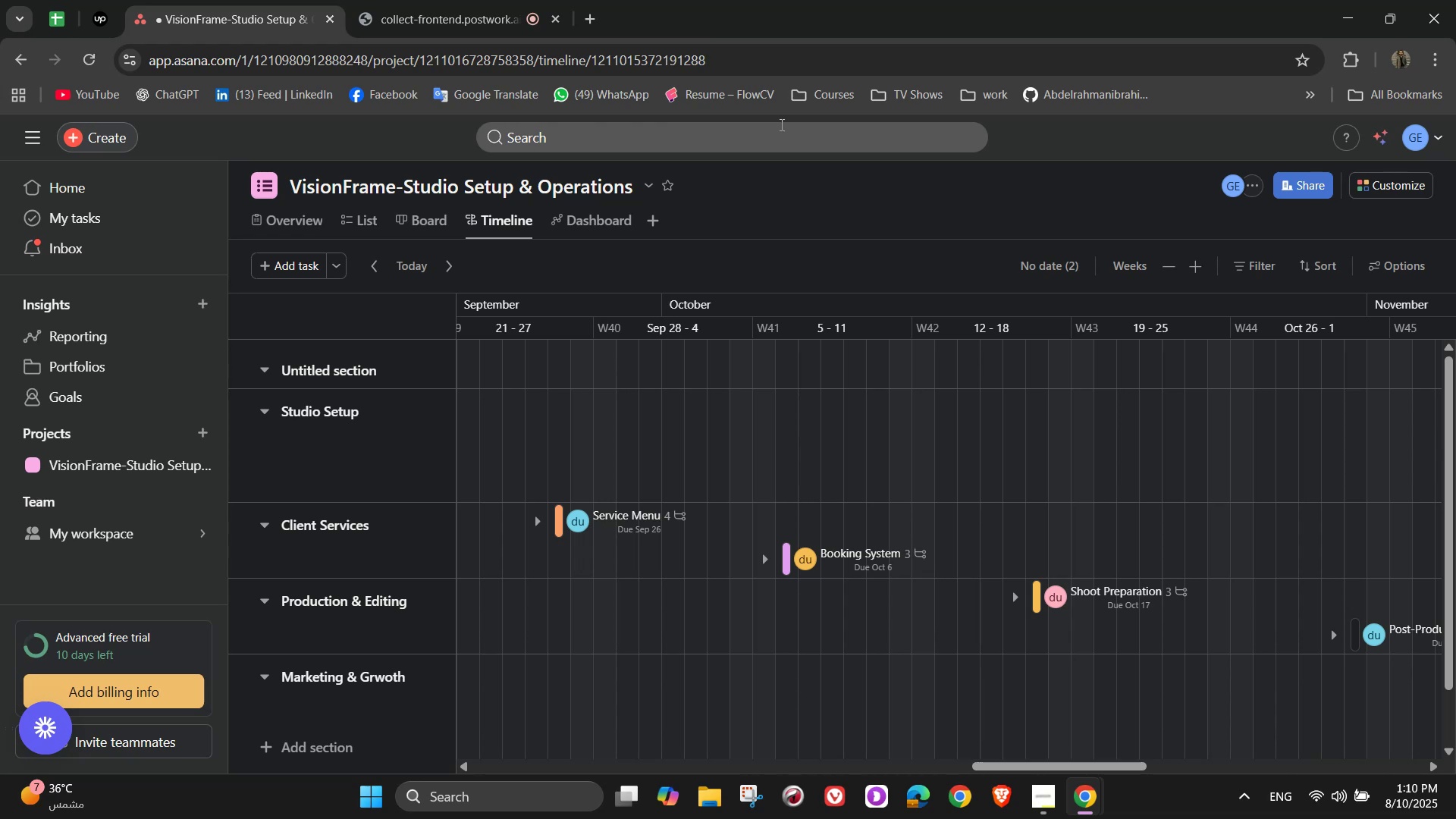 
wait(7.69)
 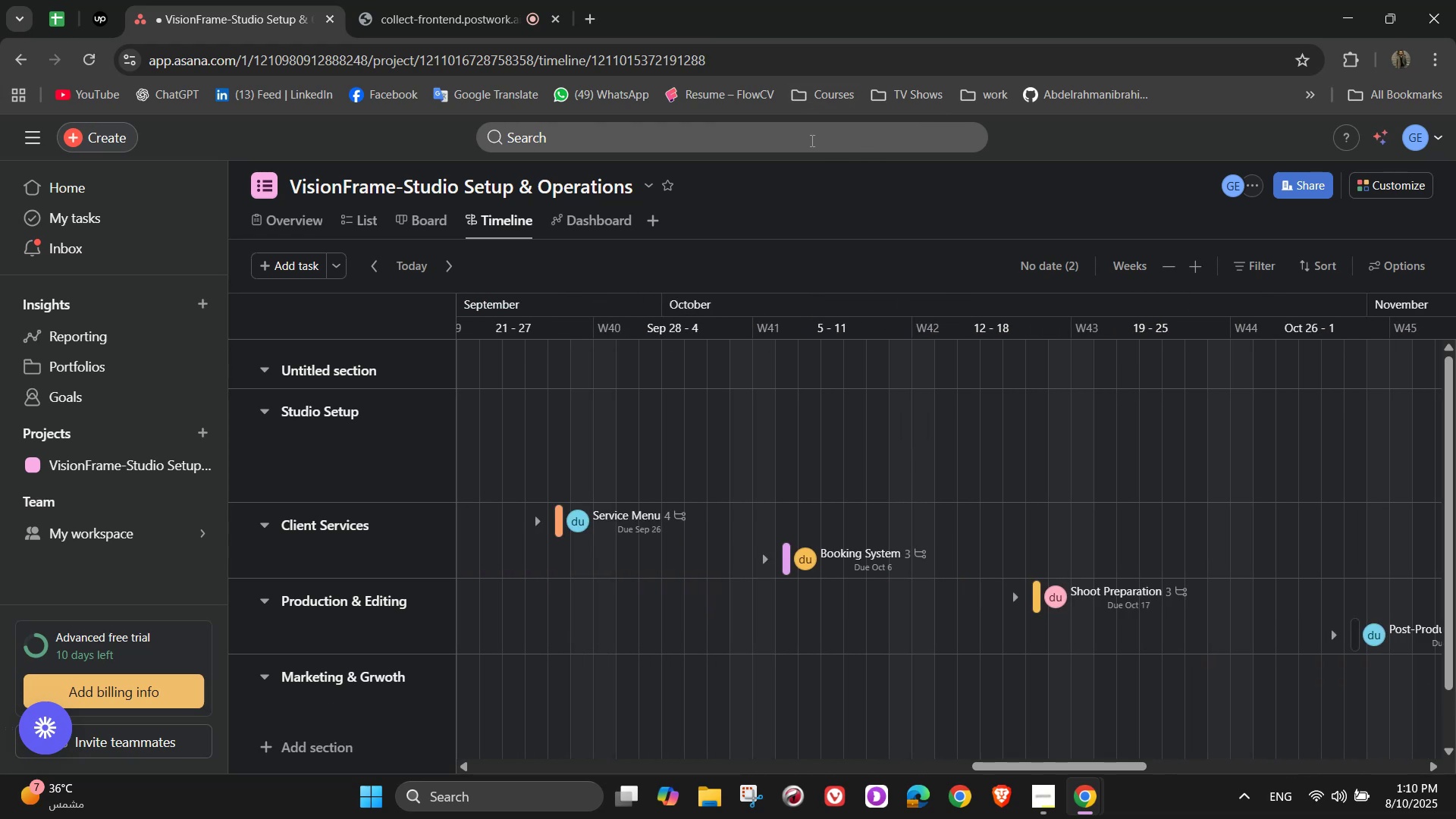 
left_click([442, 215])
 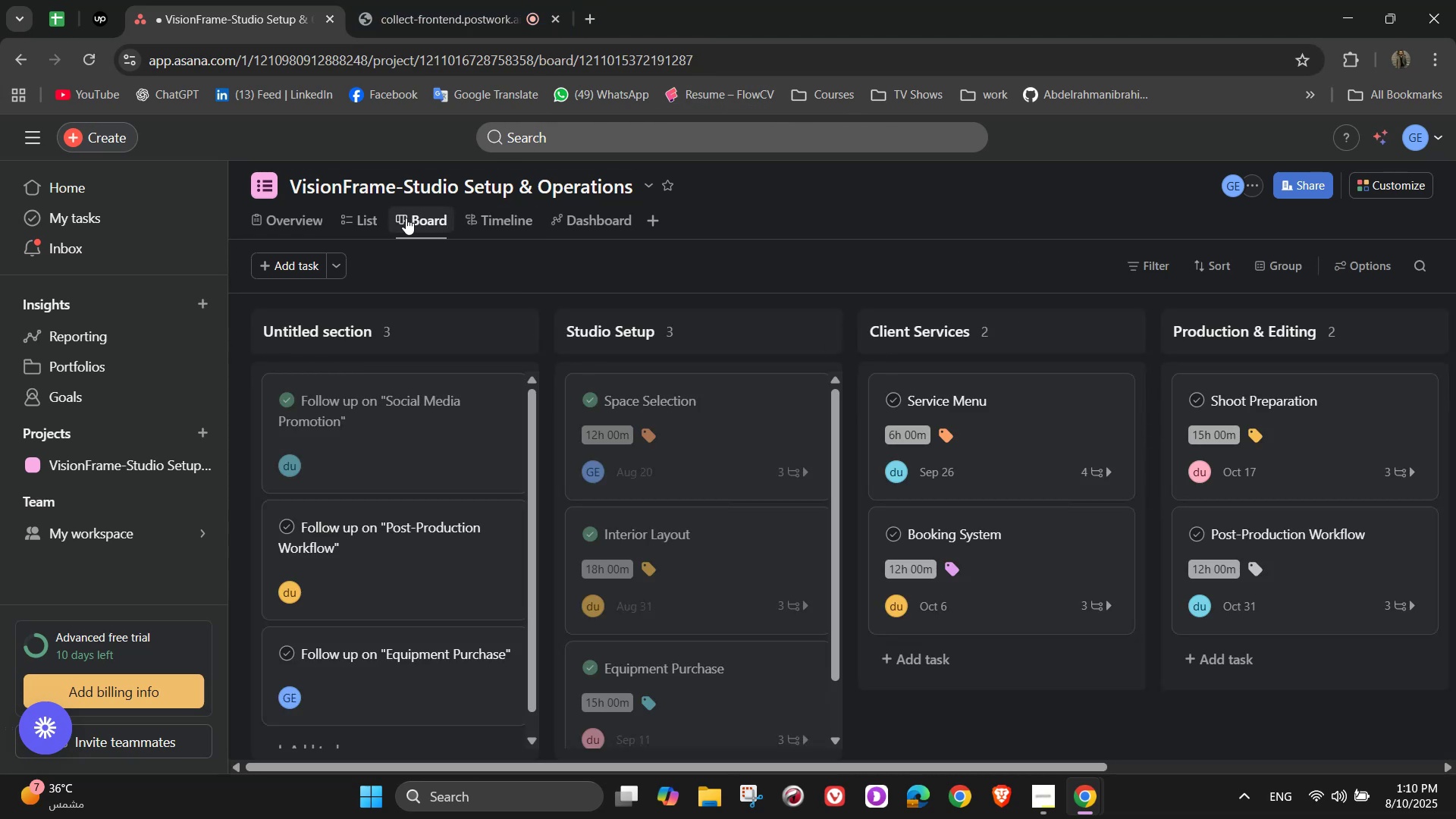 
left_click([369, 216])
 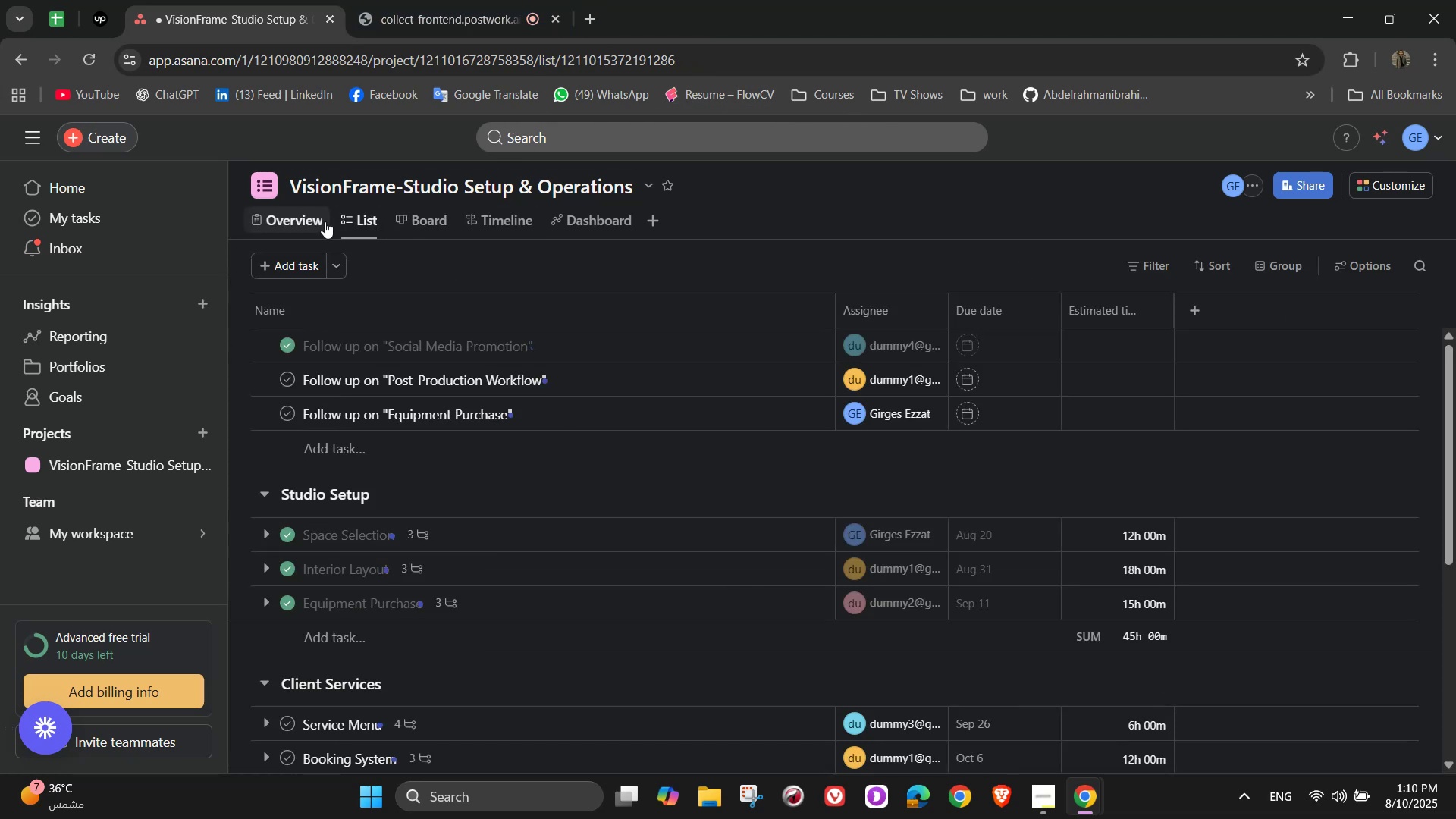 
left_click([322, 221])
 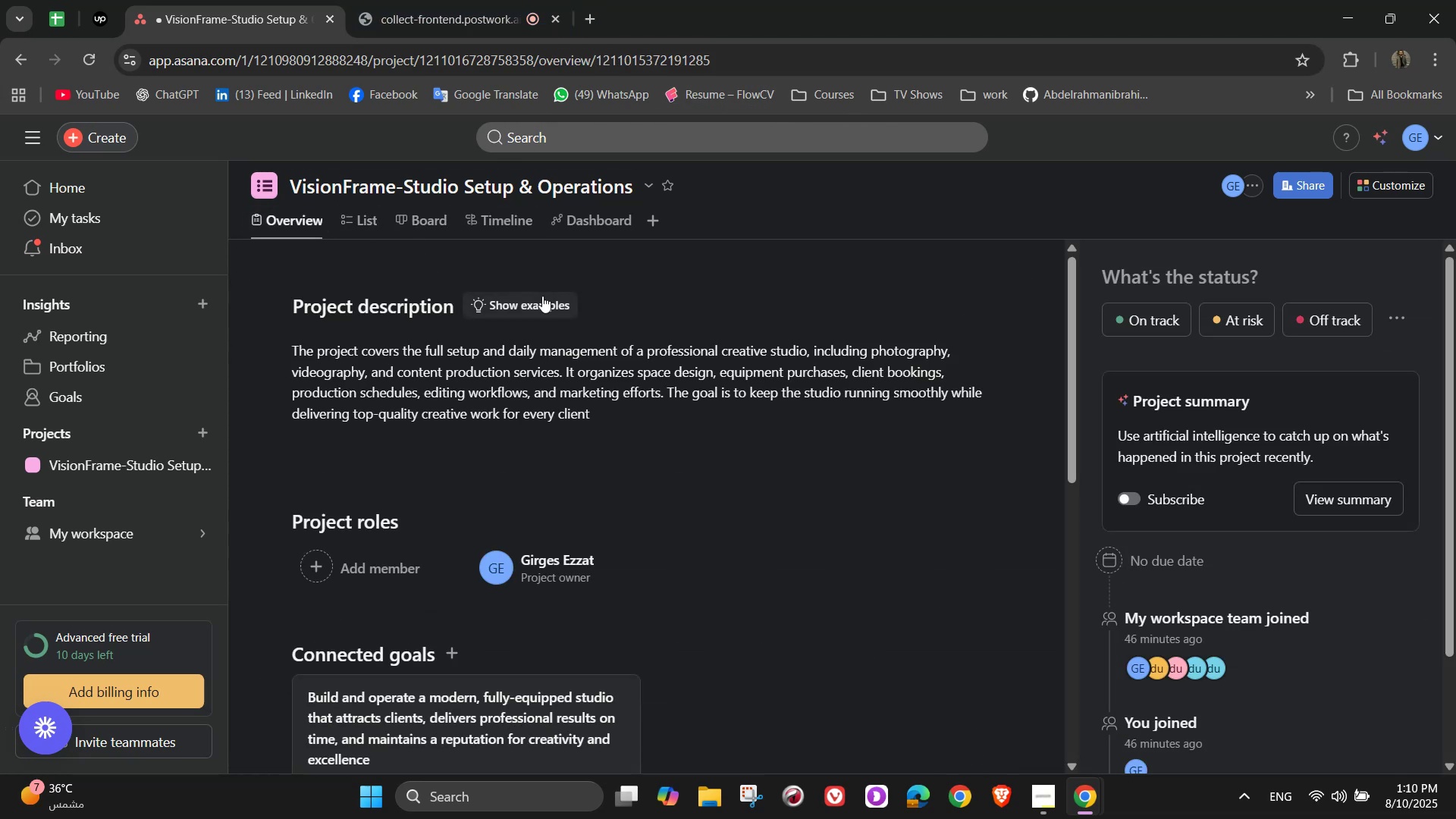 
scroll: coordinate [552, 441], scroll_direction: down, amount: 10.0
 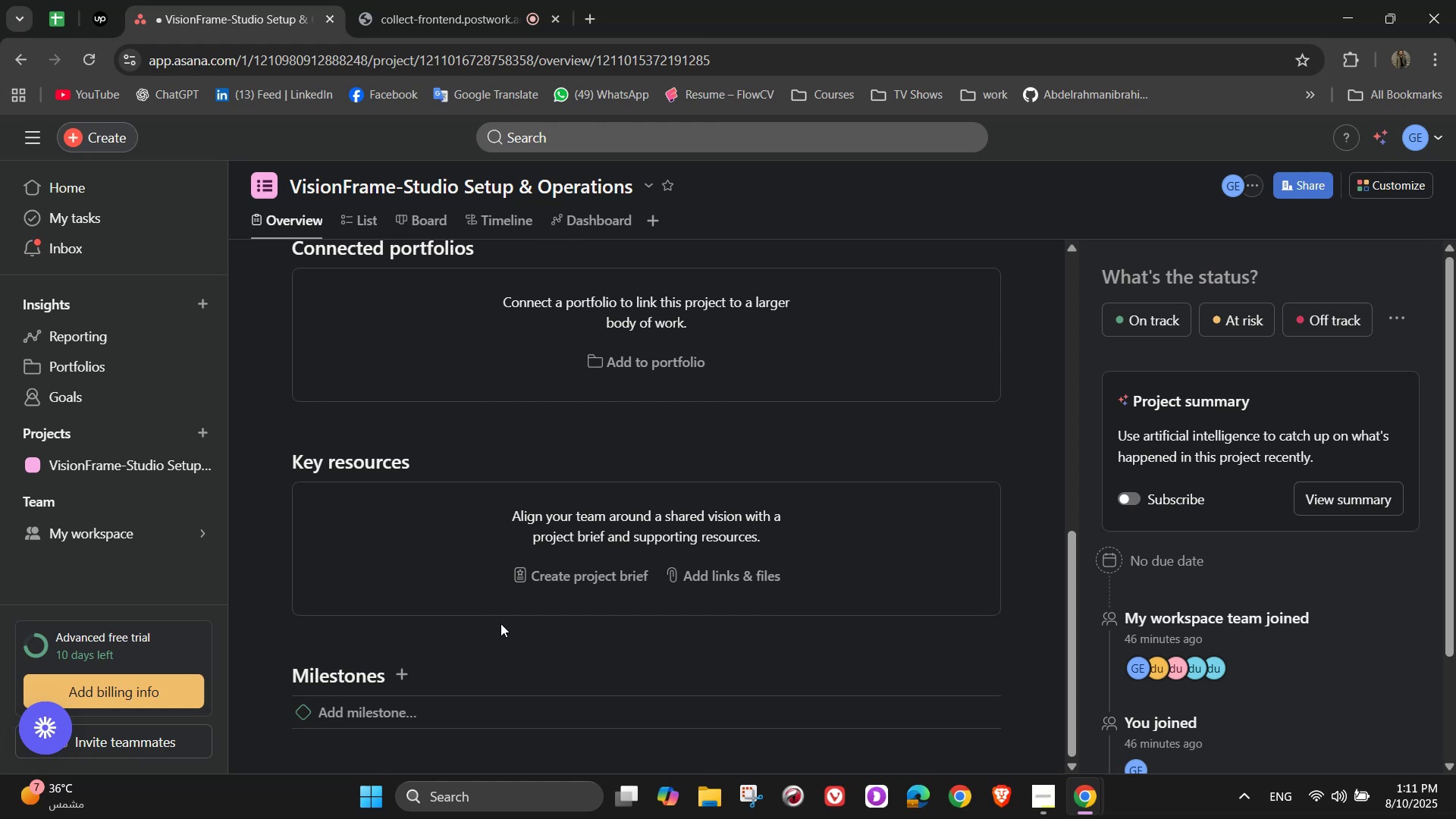 
mouse_move([502, 712])
 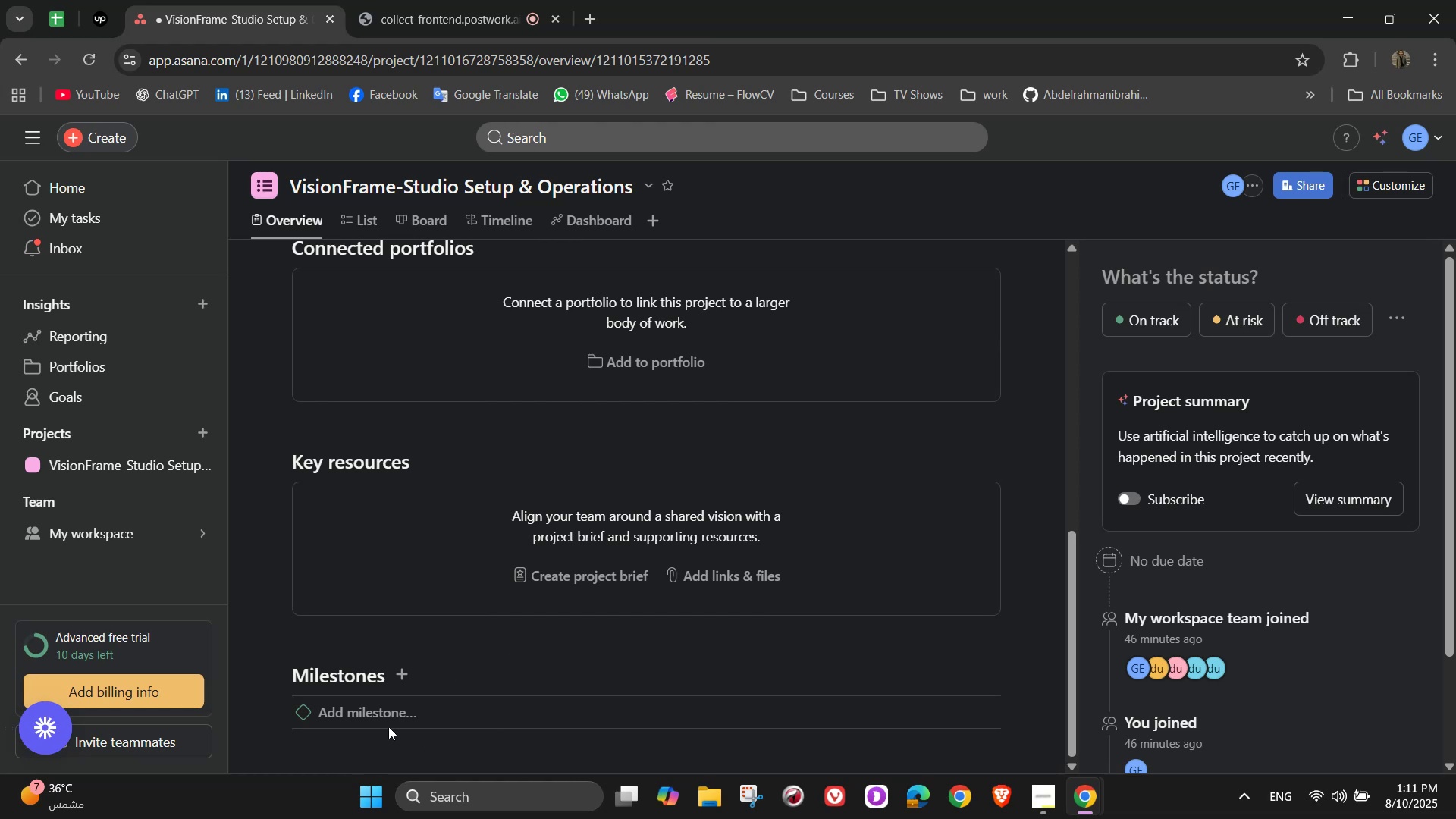 
left_click([388, 715])
 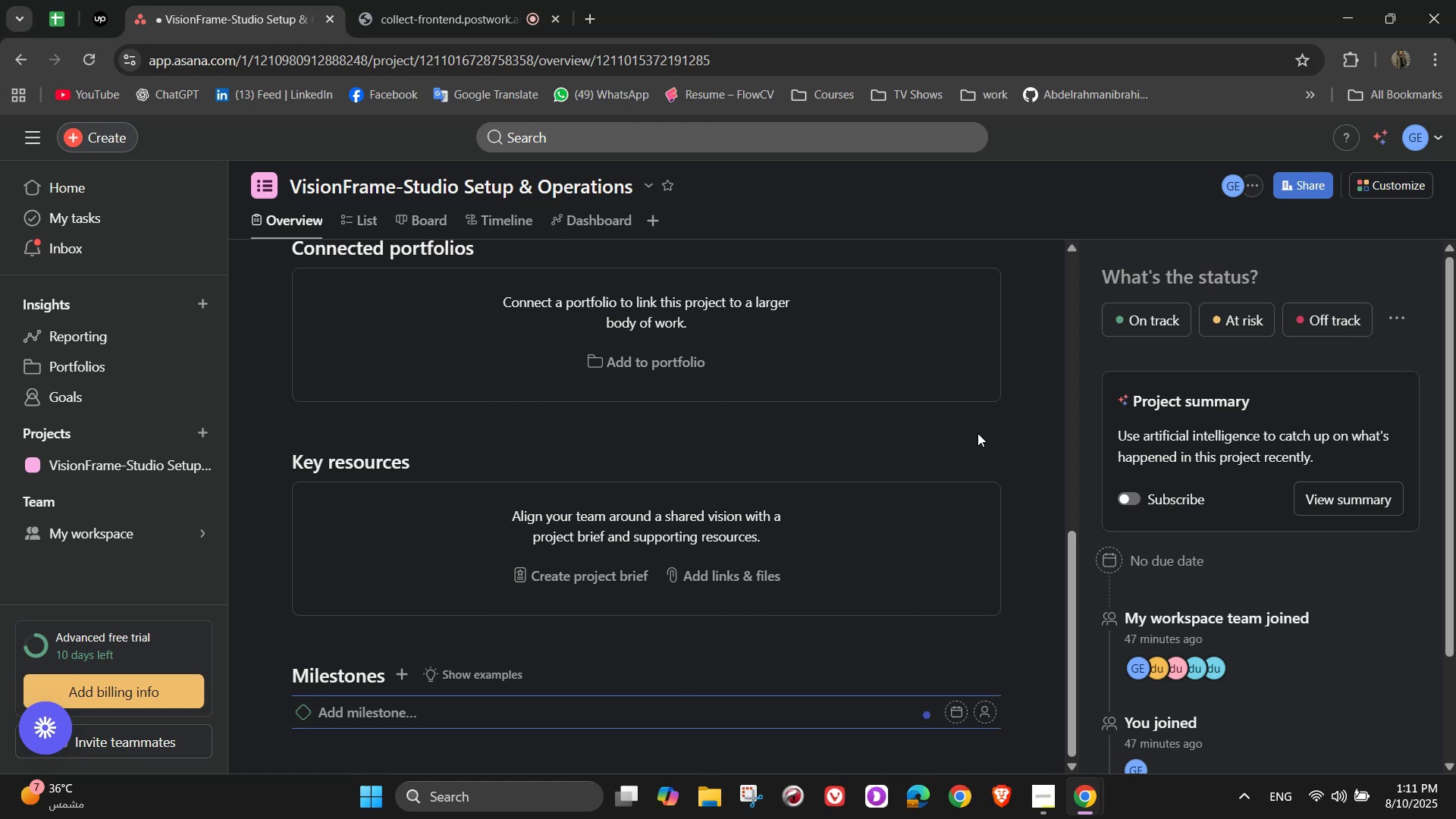 
type(Studio Location Secured)
 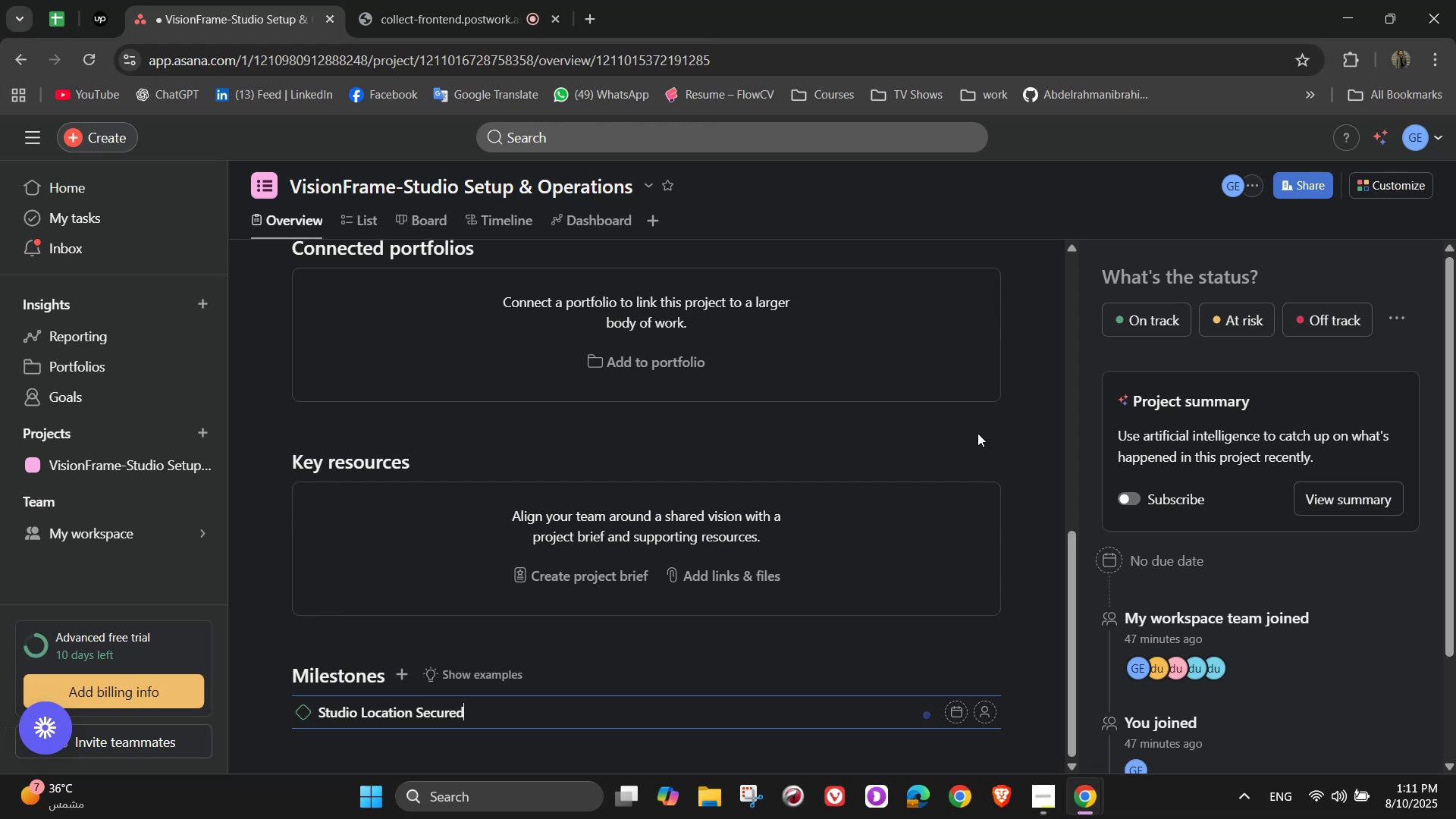 
key(Enter)
 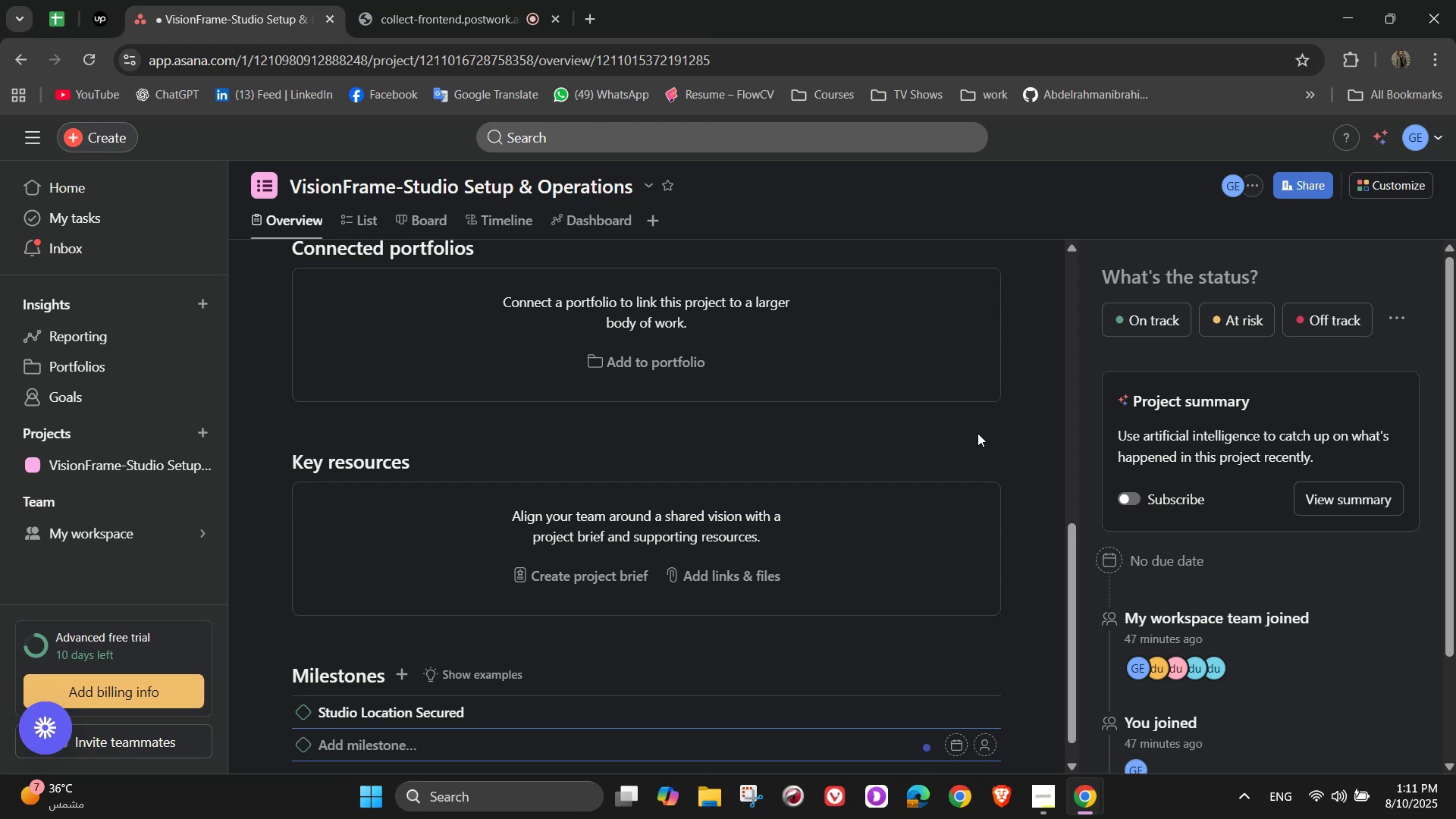 
type(Interior Setup Complete)
 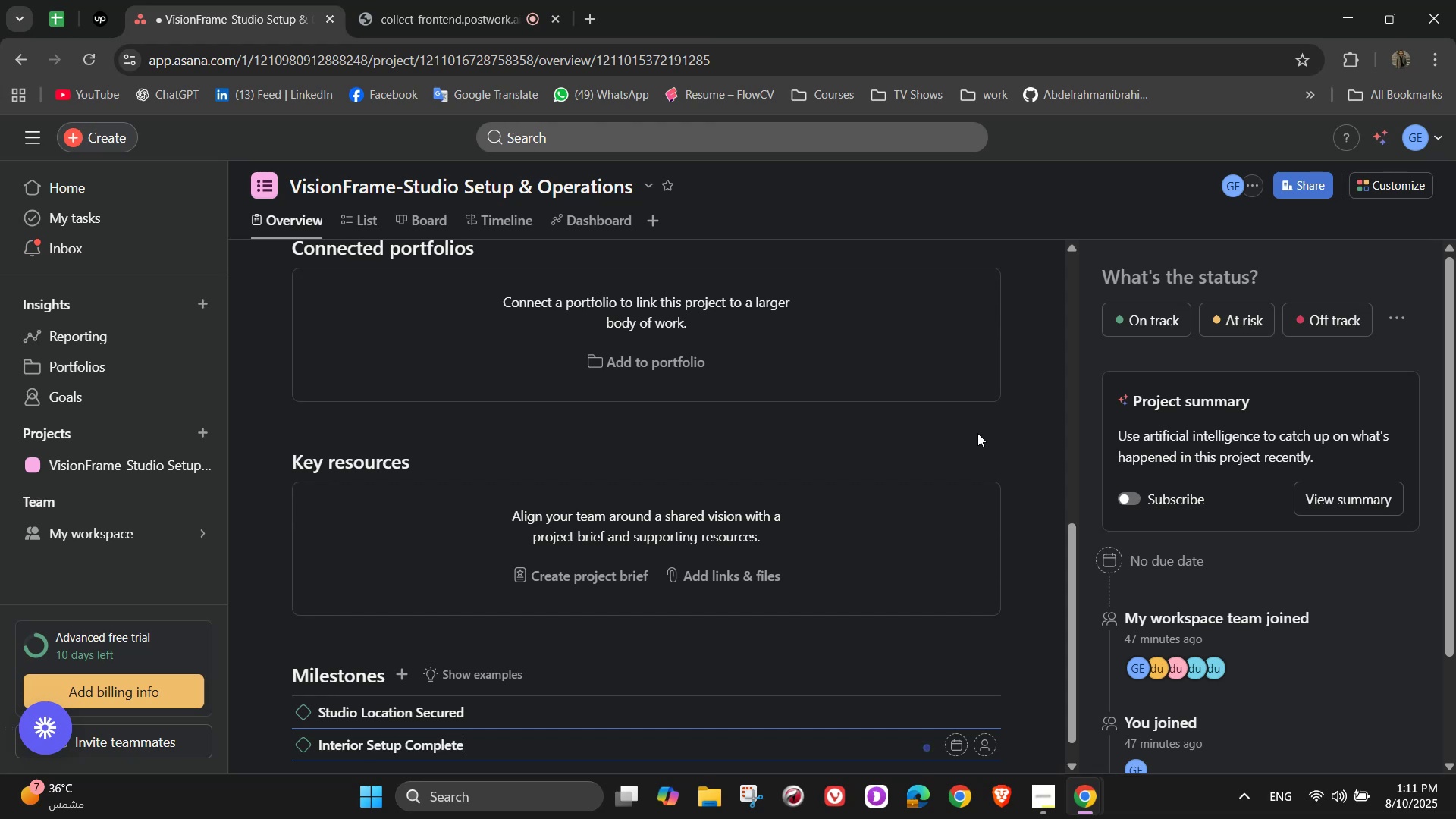 
key(Enter)
 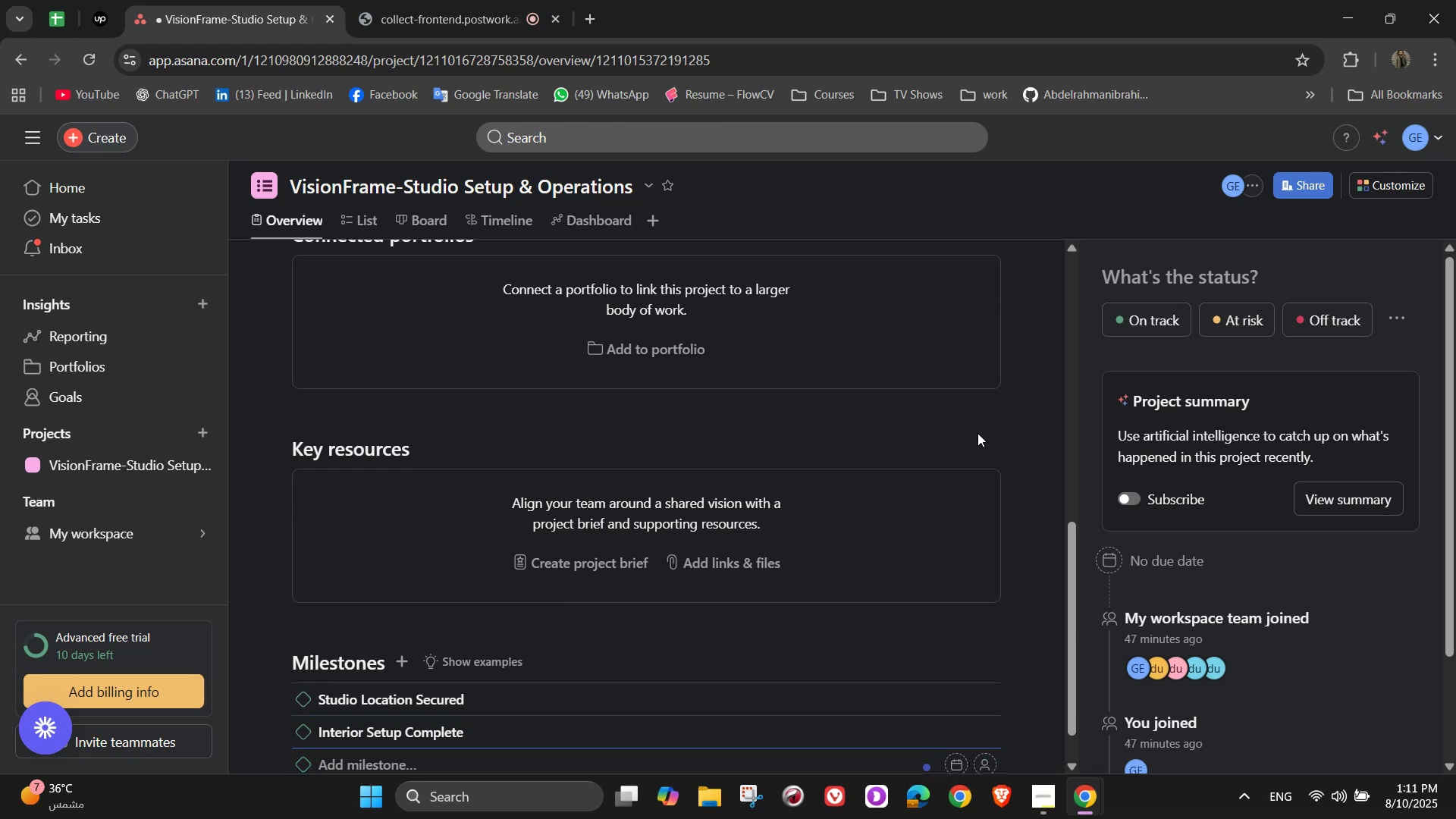 
wait(7.46)
 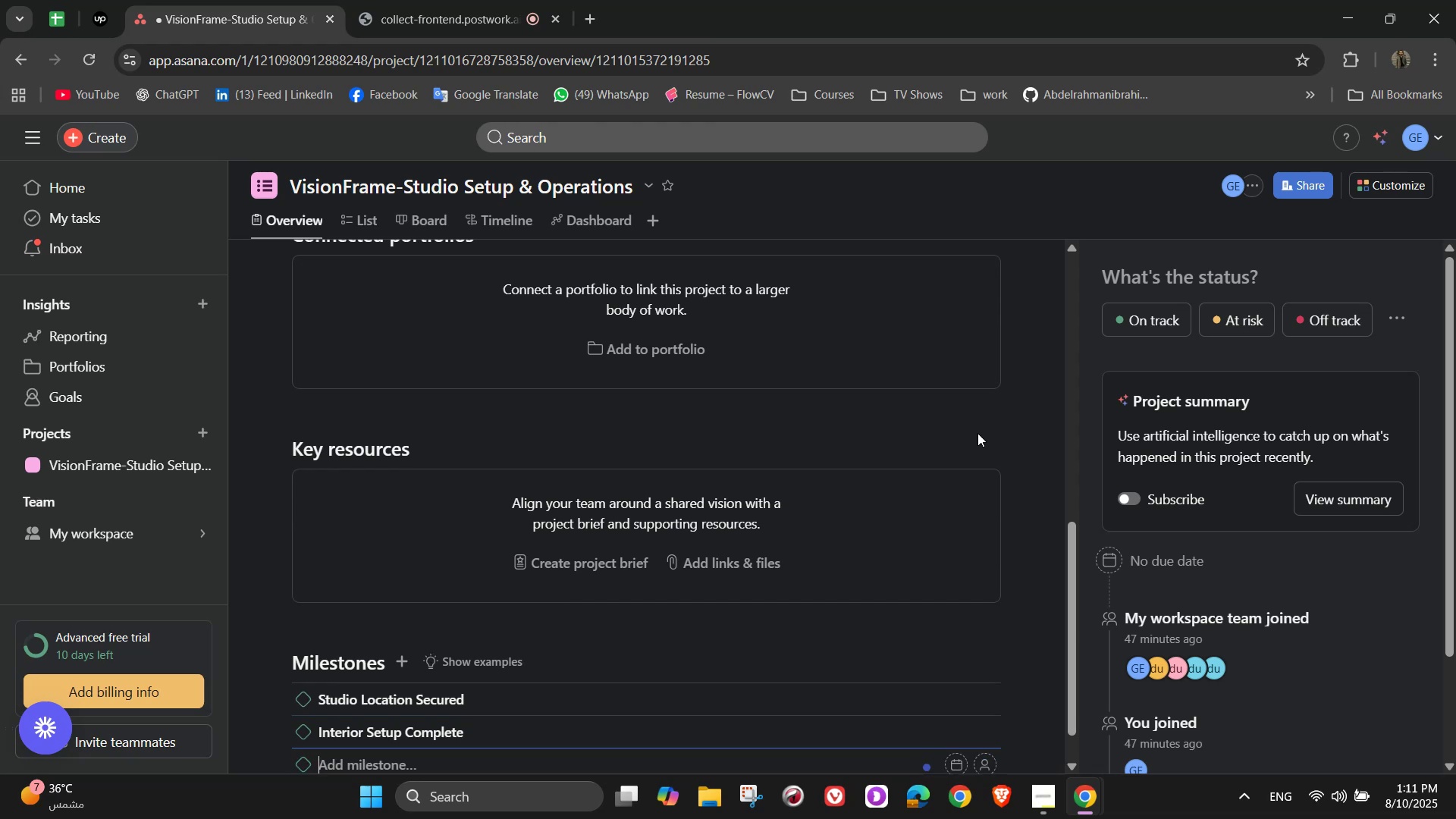 
type(Equipment Fully Installed)
 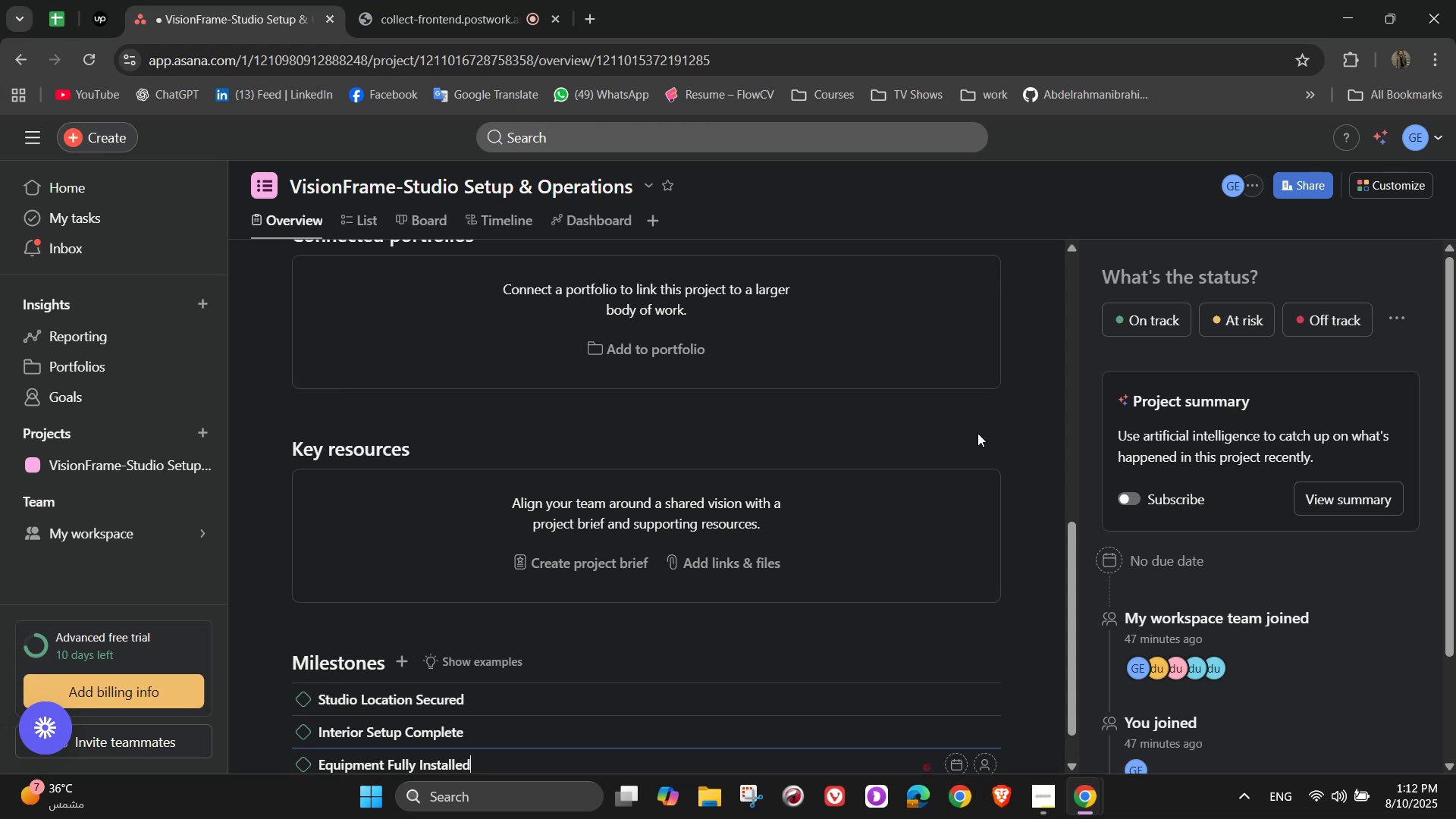 
key(Enter)
 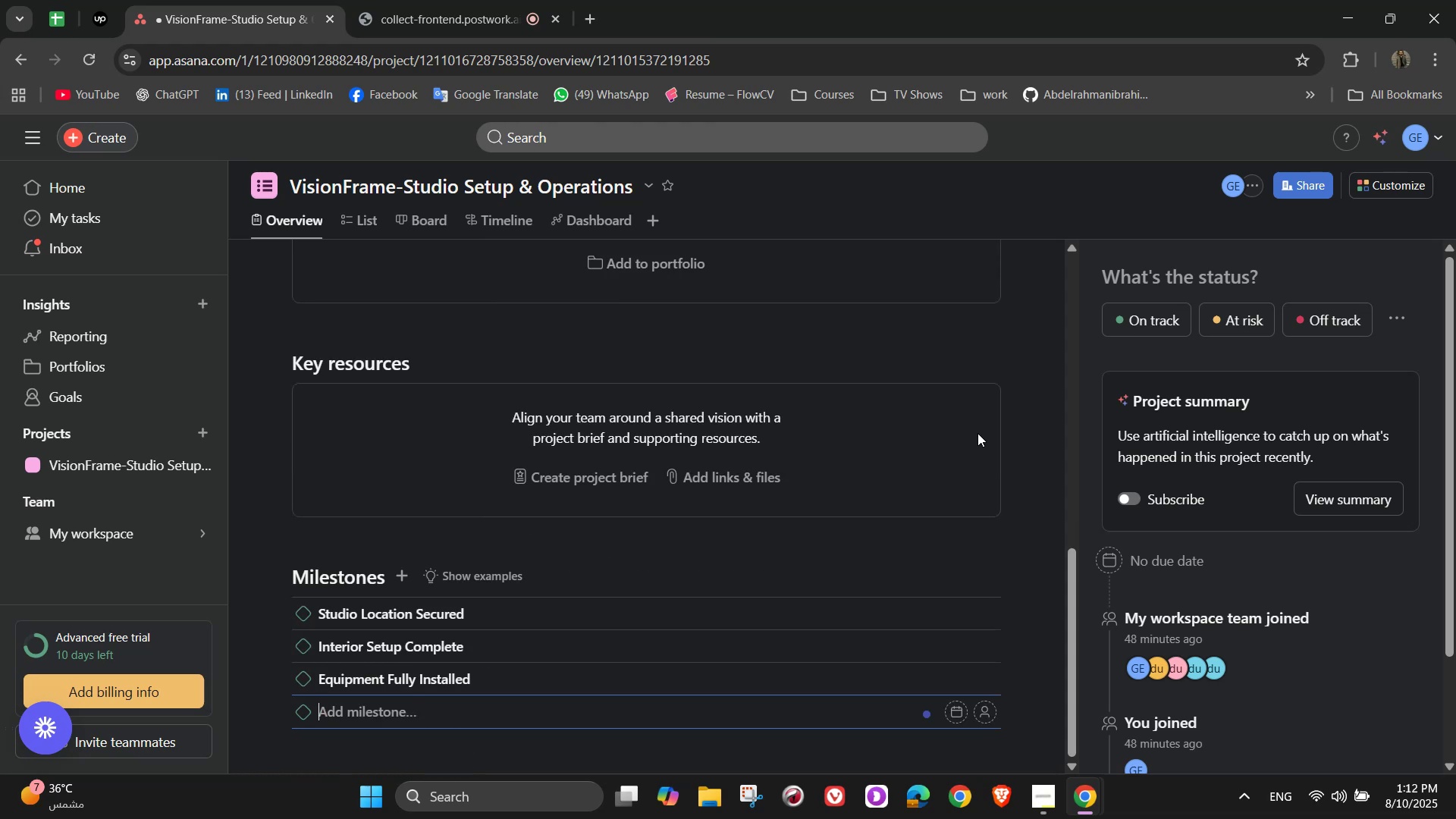 
type(Service Menu Launched)
 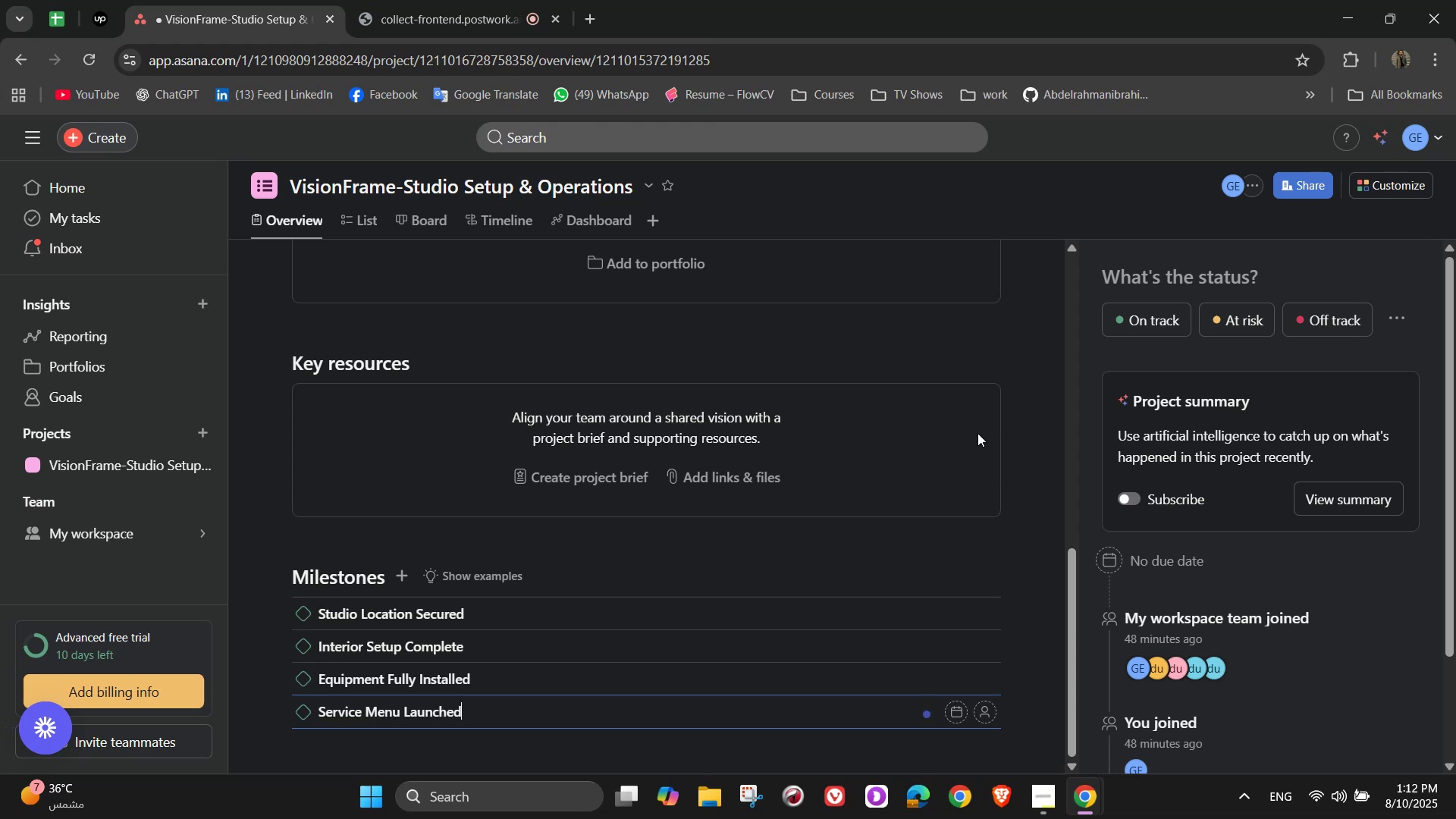 
key(Enter)
 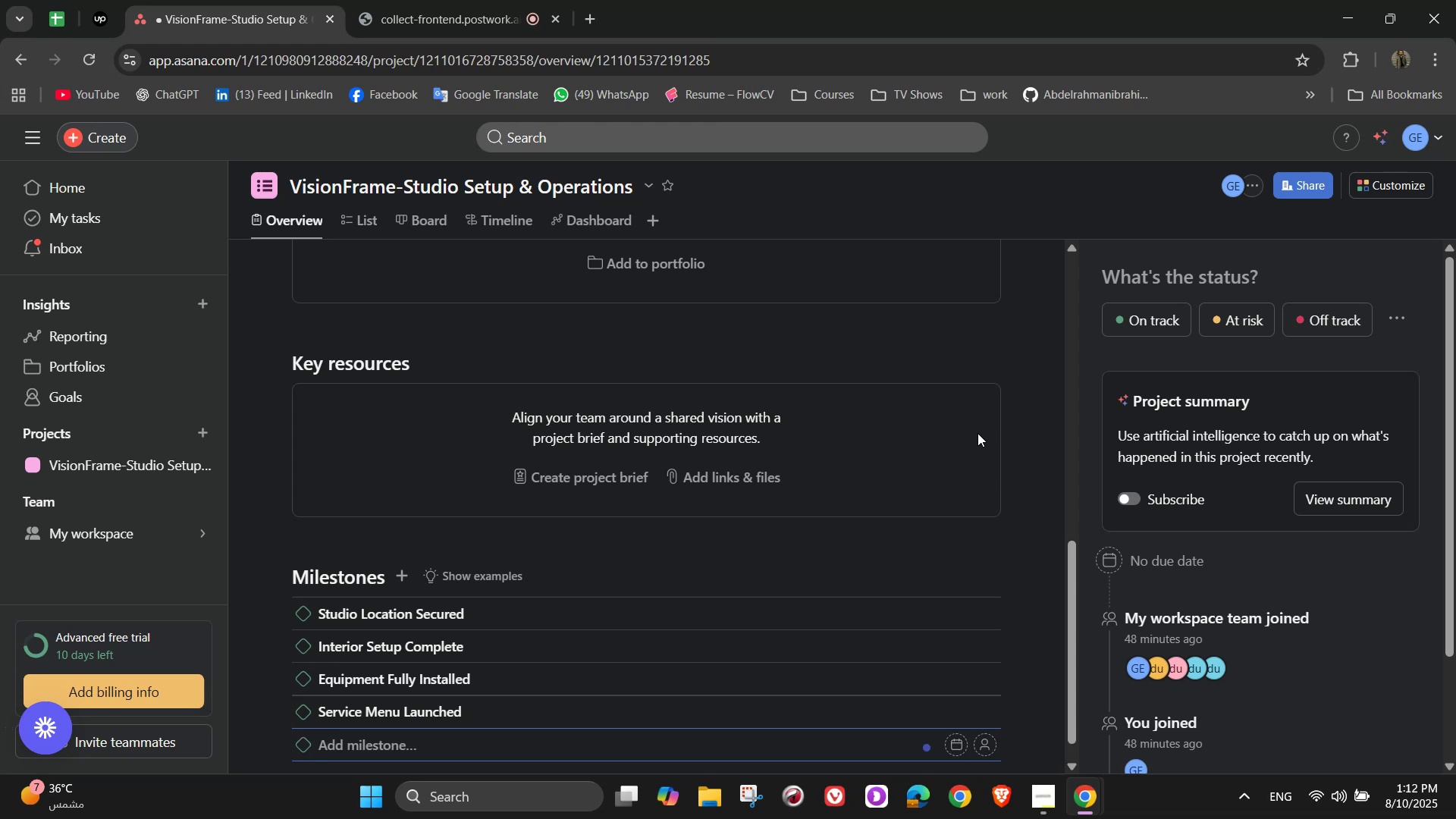 
type(First Client Booking Com)
key(Backspace)
type(nfirmed )
 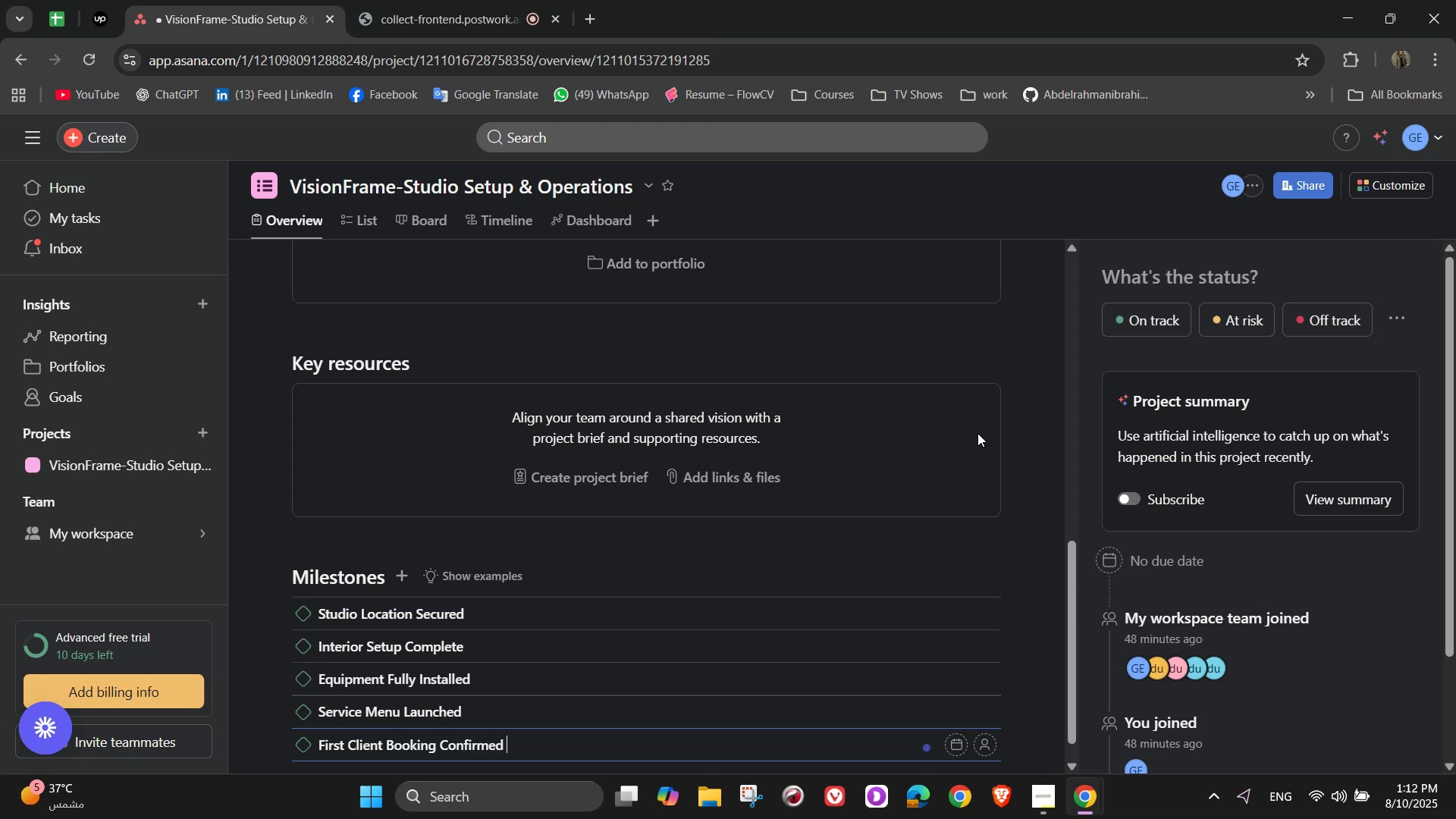 
key(Enter)
 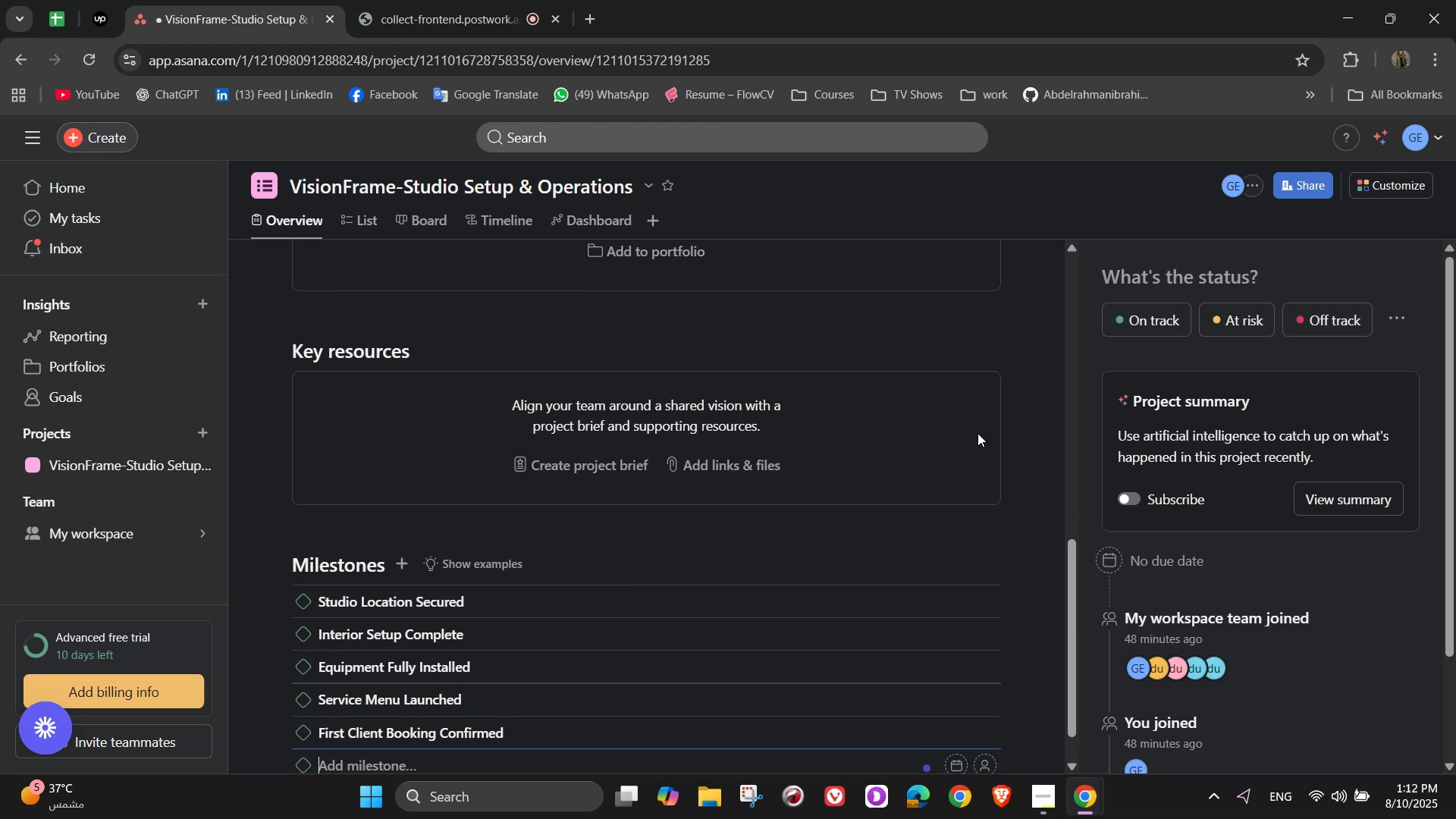 
type(First 10 Project)
 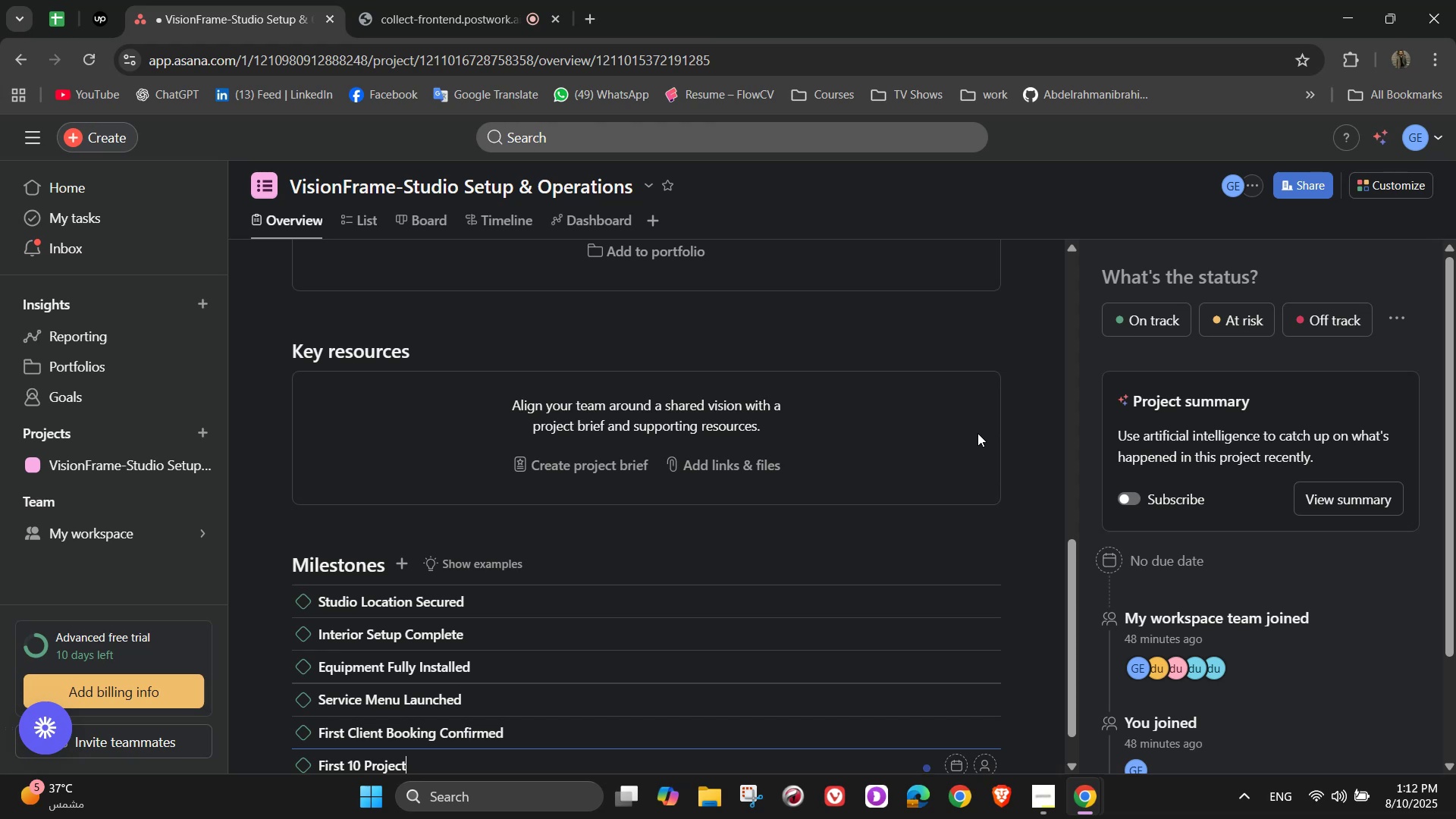 
type(s Delivered)
 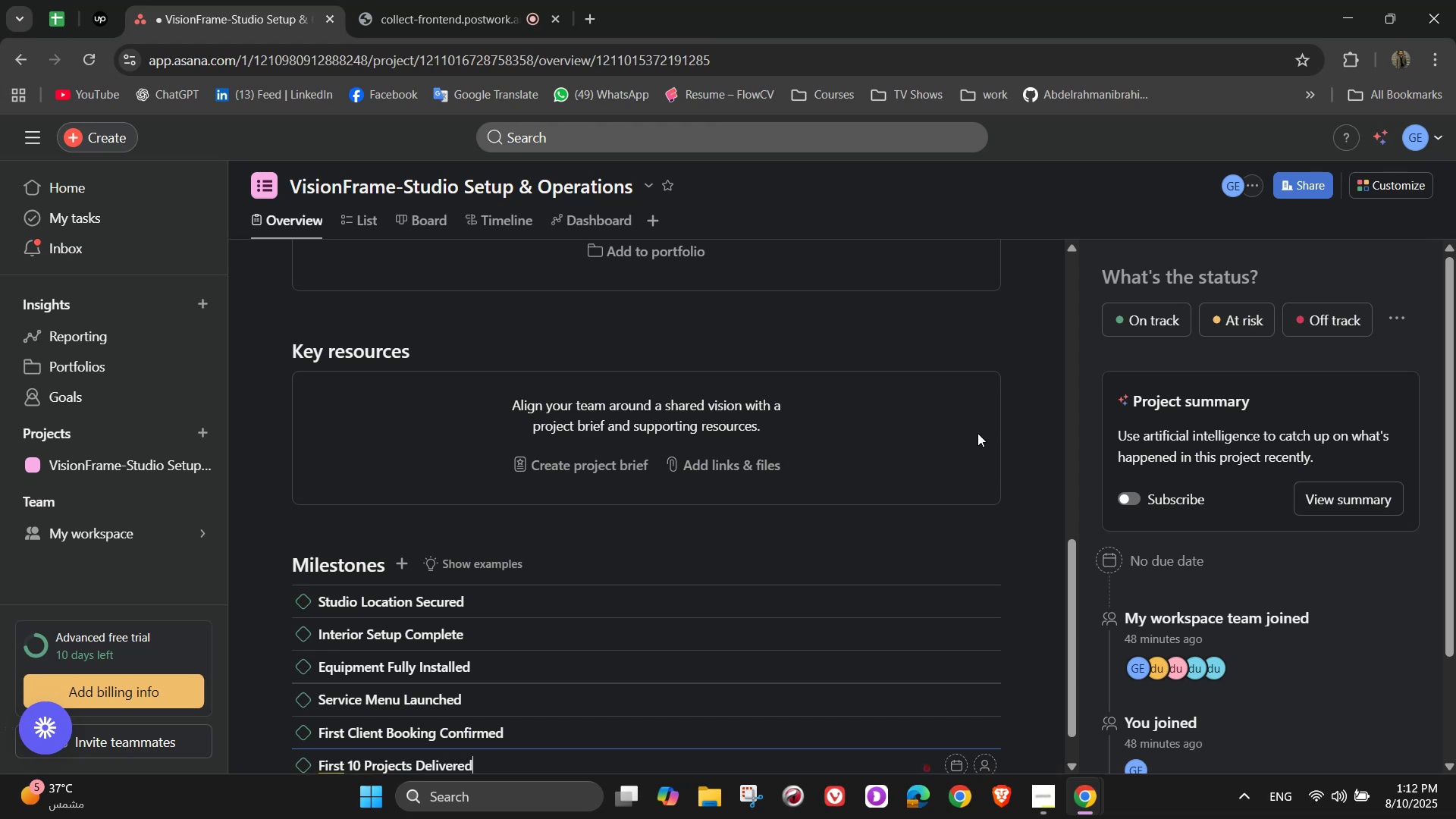 
key(Enter)
 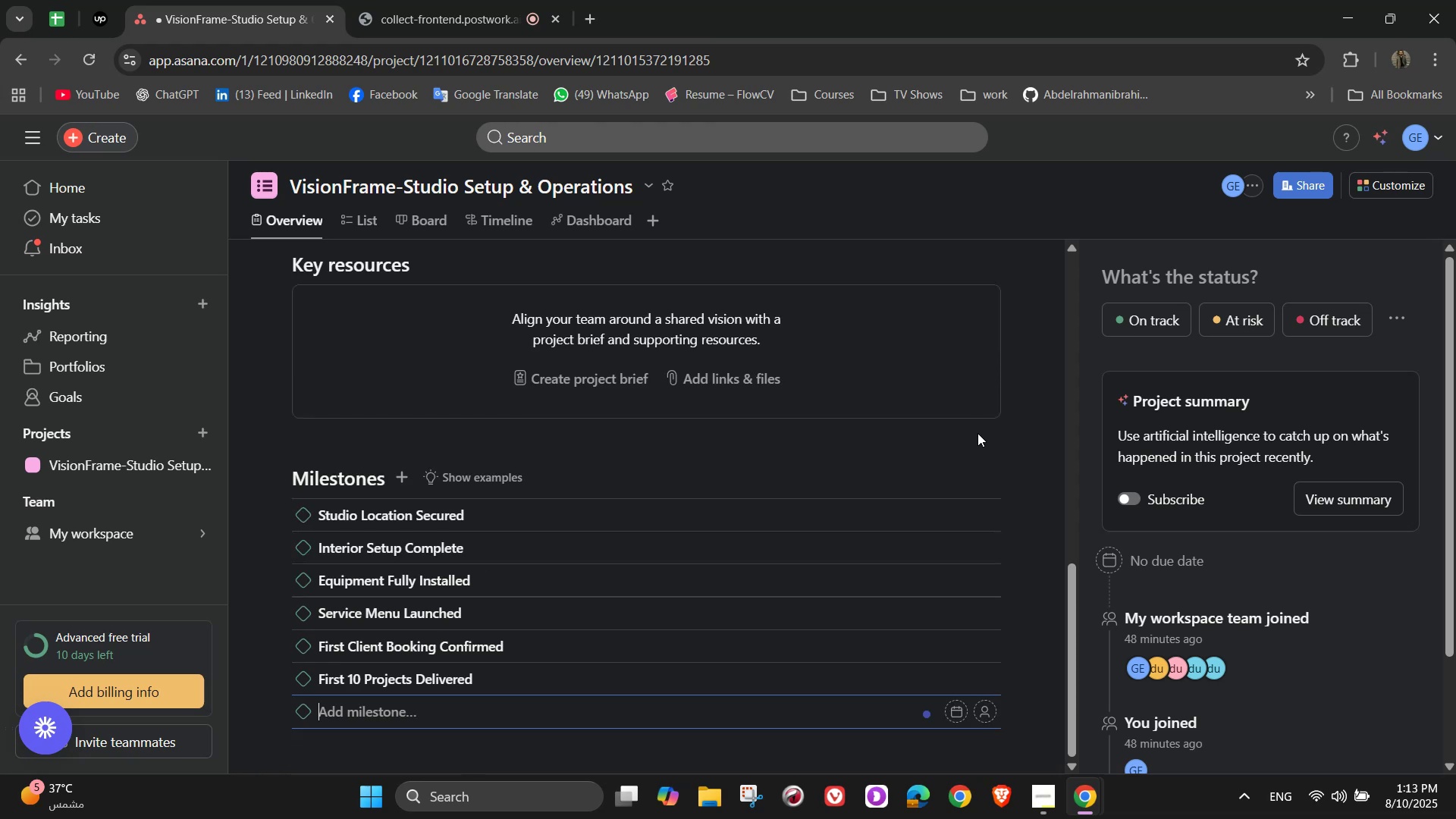 
type(Website & Protofilio)
key(Backspace)
key(Backspace)
key(Backspace)
key(Backspace)
key(Backspace)
key(Backspace)
key(Backspace)
key(Backspace)
key(Backspace)
type(ortfo;io)
key(Backspace)
key(Backspace)
key(Backspace)
type(lio Publishesd)
key(Backspace)
key(Backspace)
type(d)
 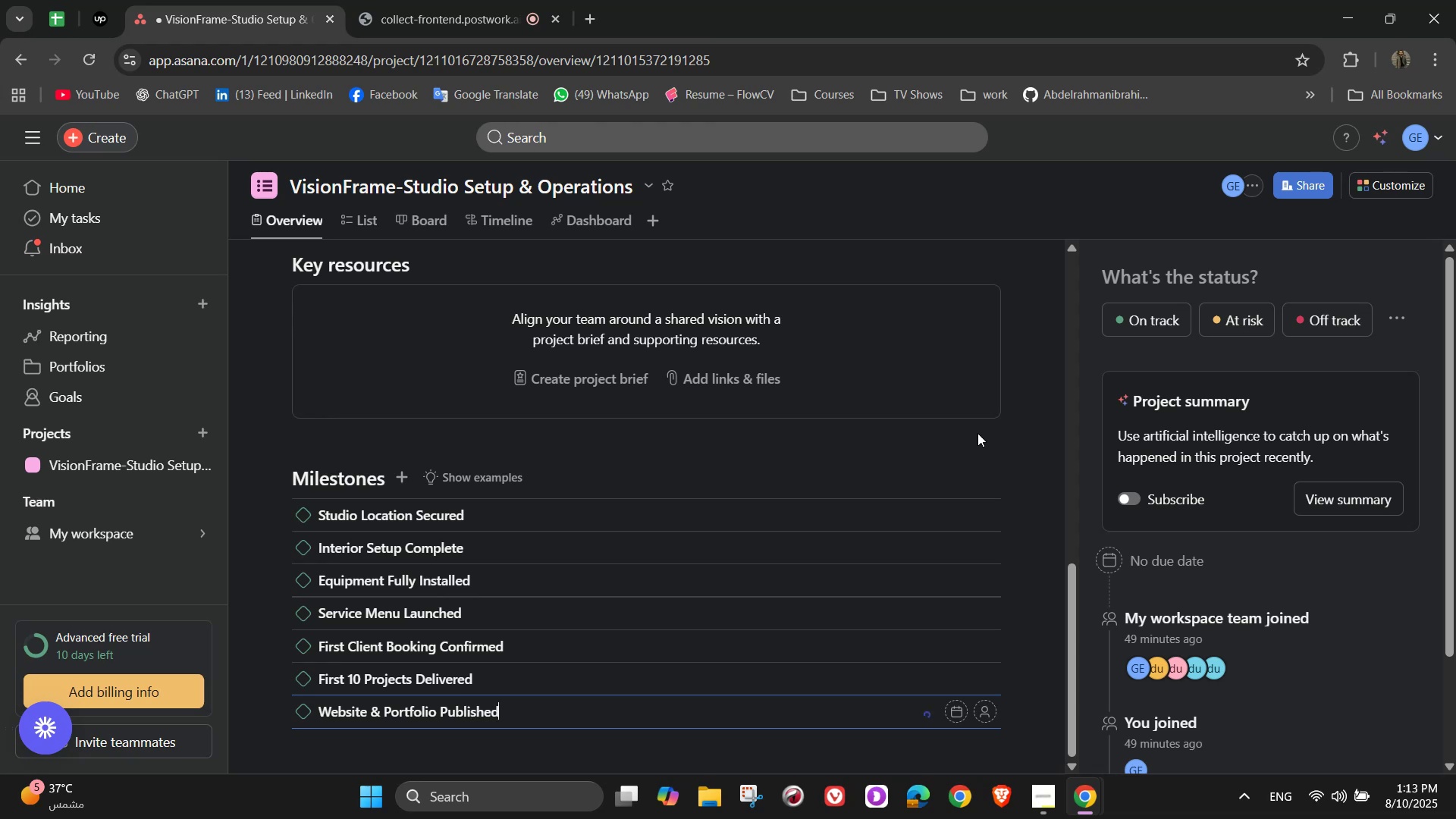 